 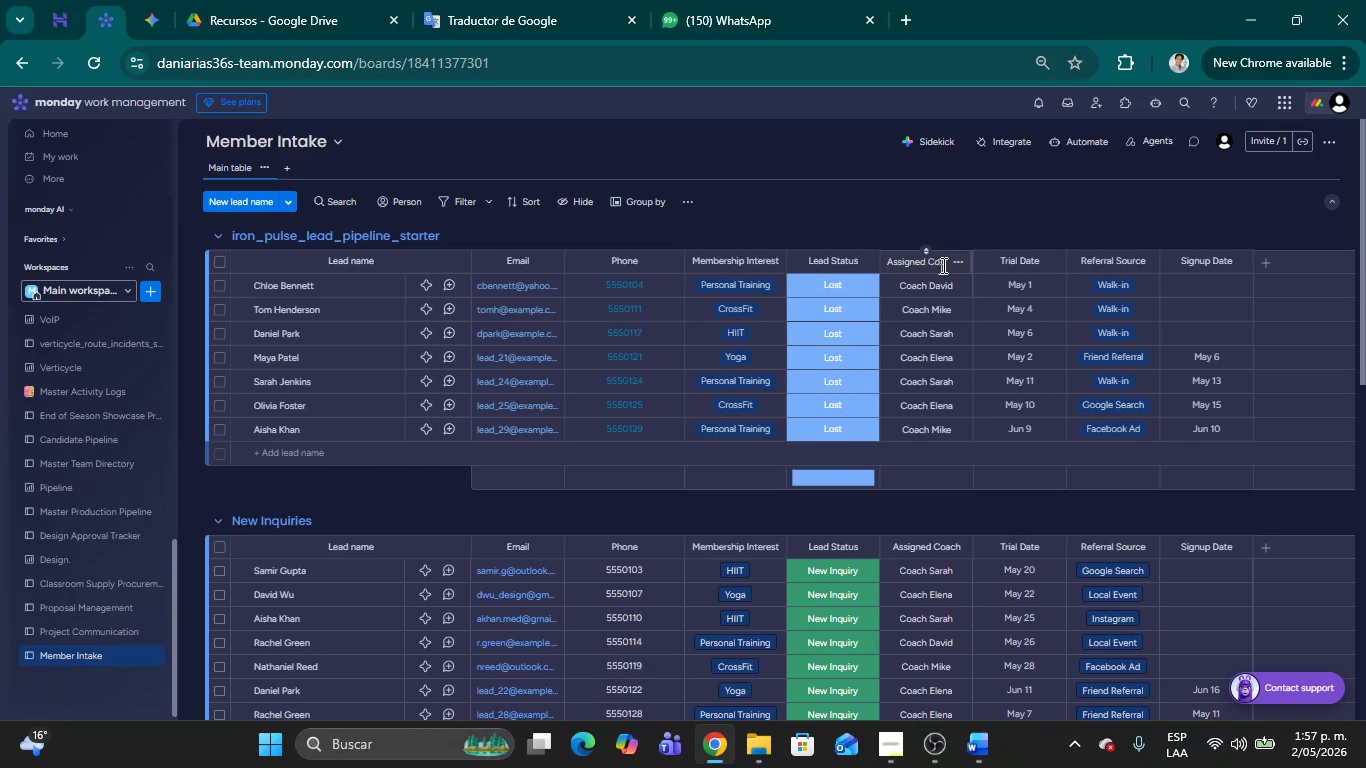 
left_click([955, 263])
 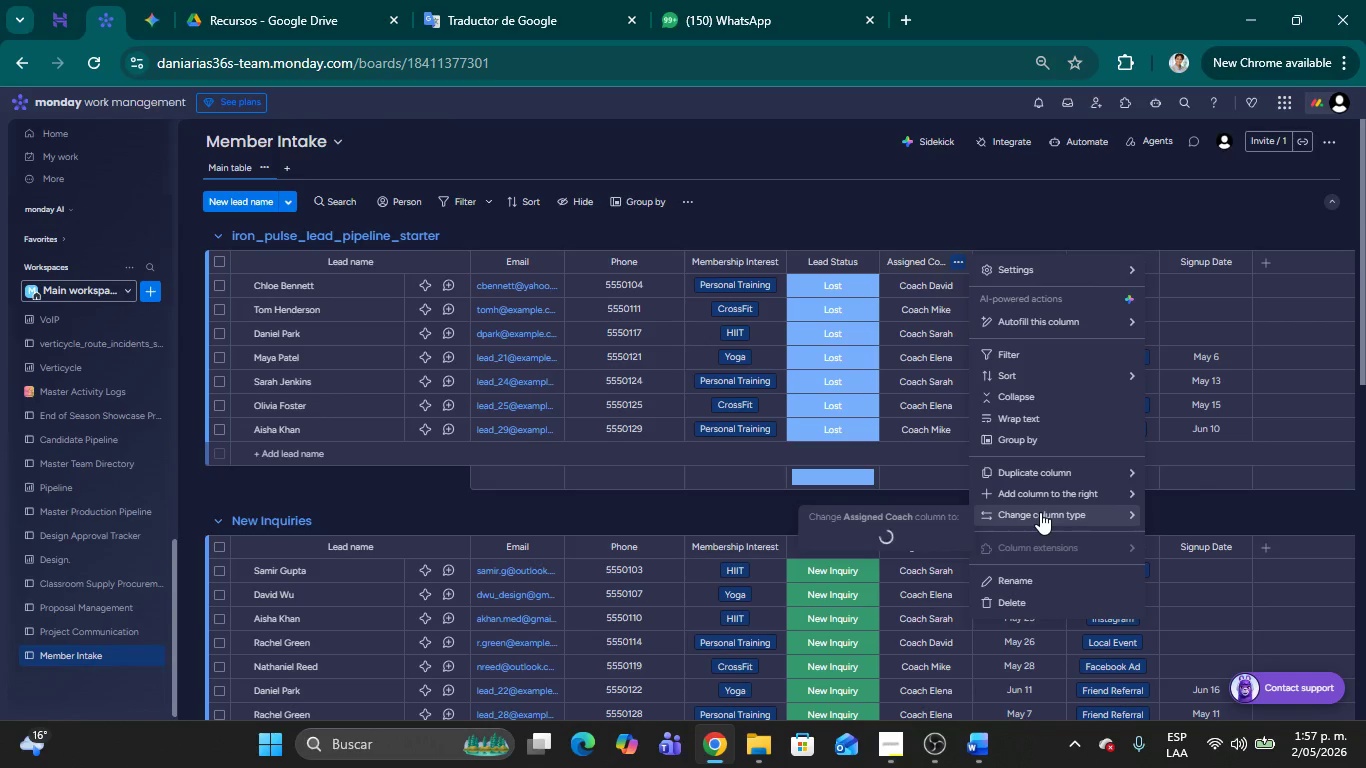 
wait(7.34)
 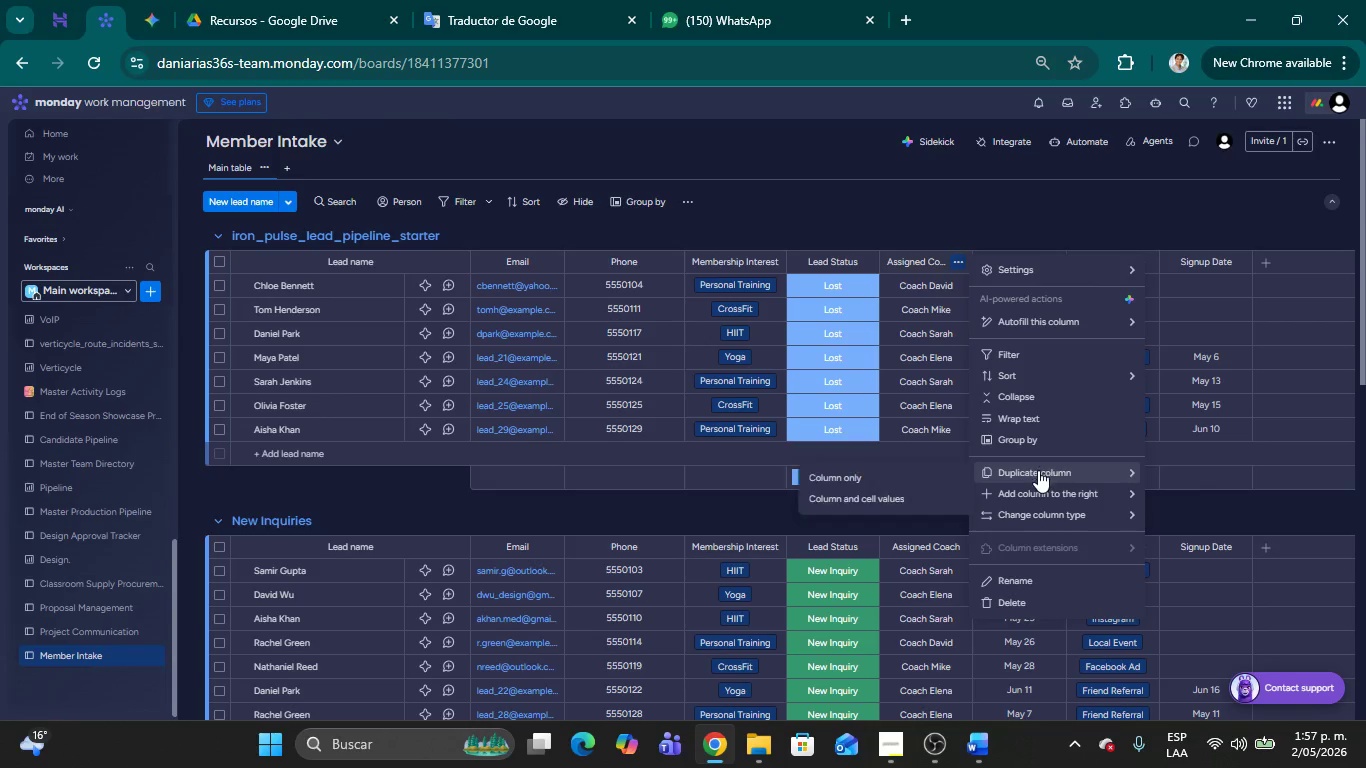 
left_click([893, 448])
 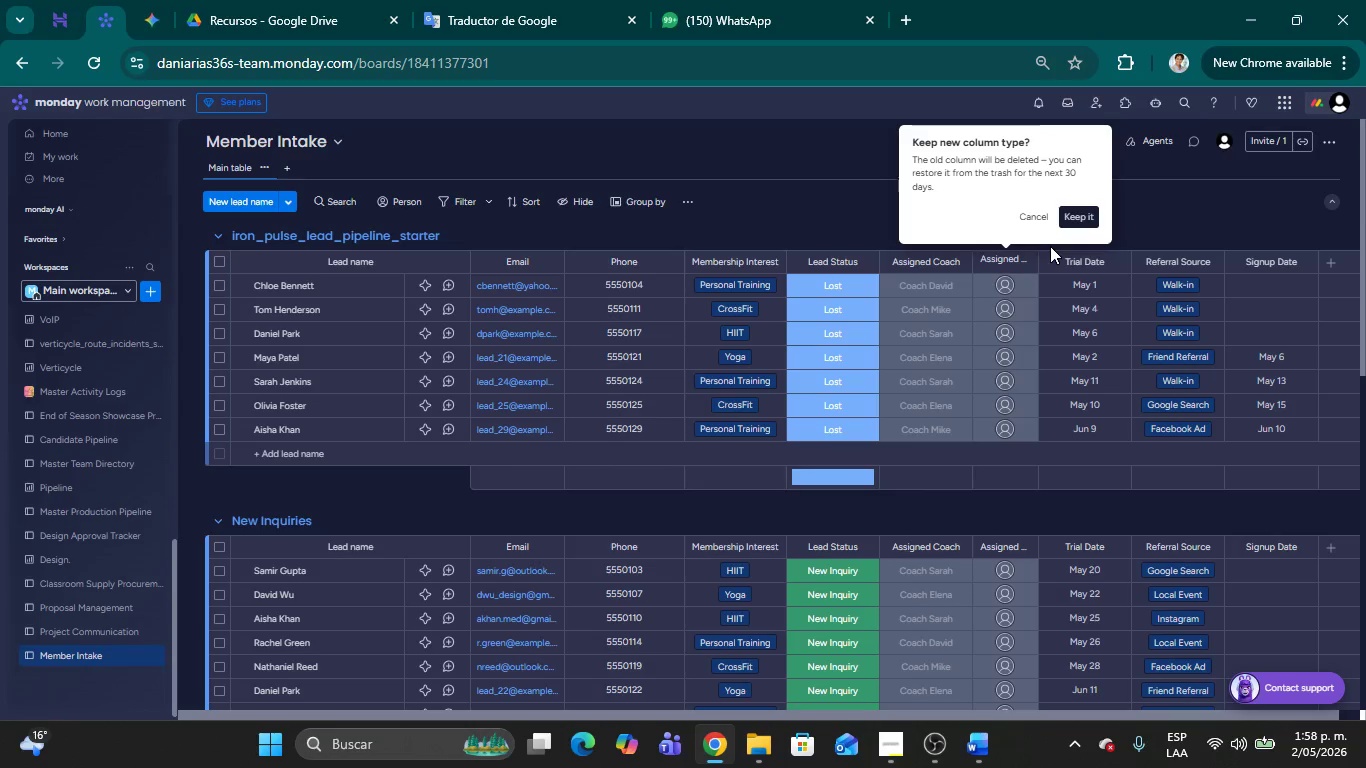 
wait(23.12)
 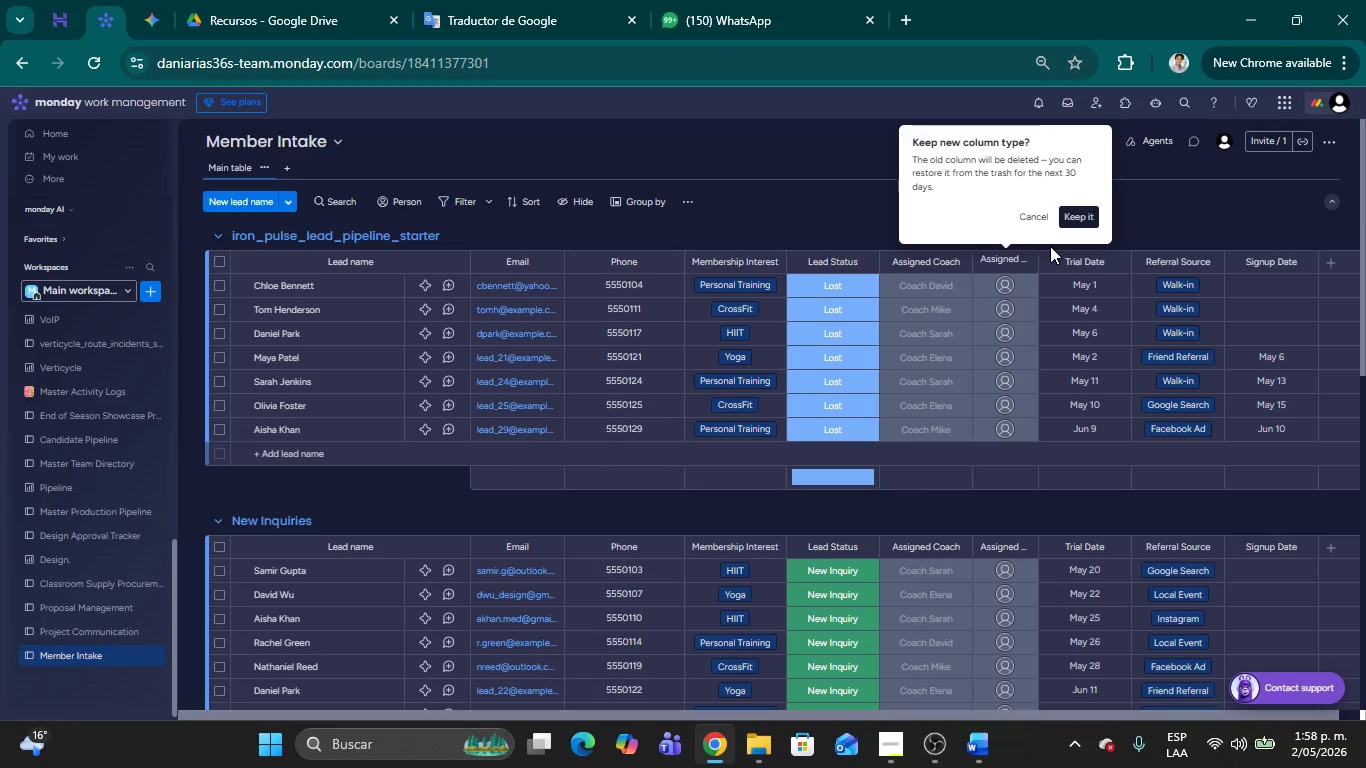 
left_click([1086, 223])
 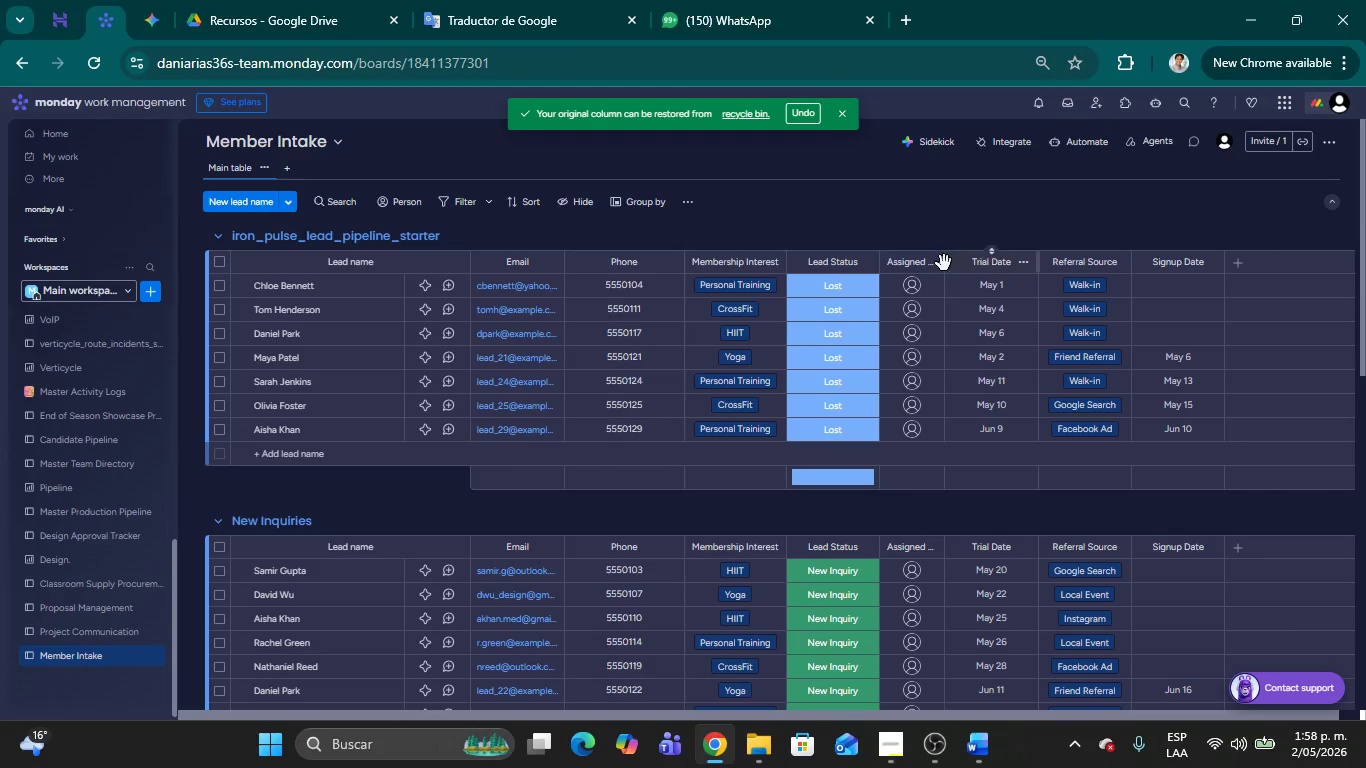 
left_click_drag(start_coordinate=[945, 265], to_coordinate=[995, 265])
 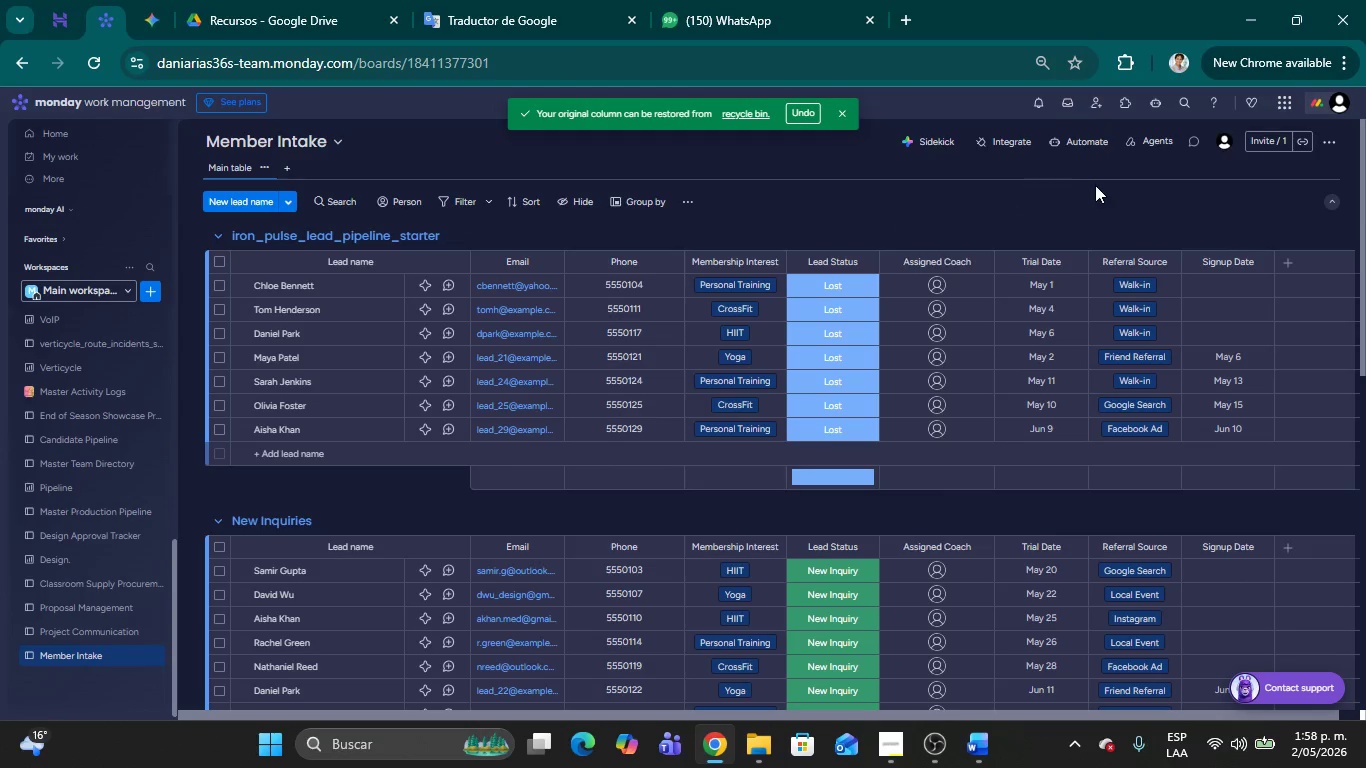 
left_click([1095, 185])
 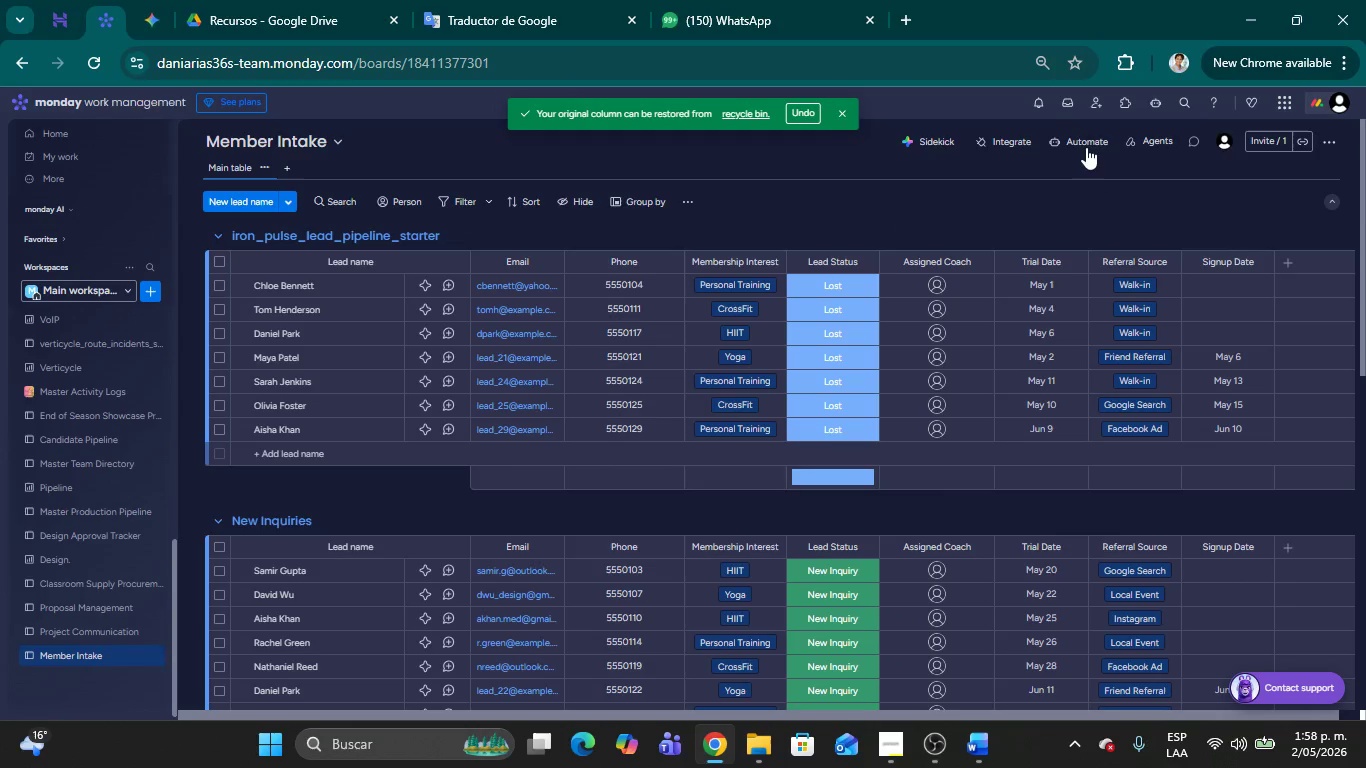 
left_click([1084, 139])
 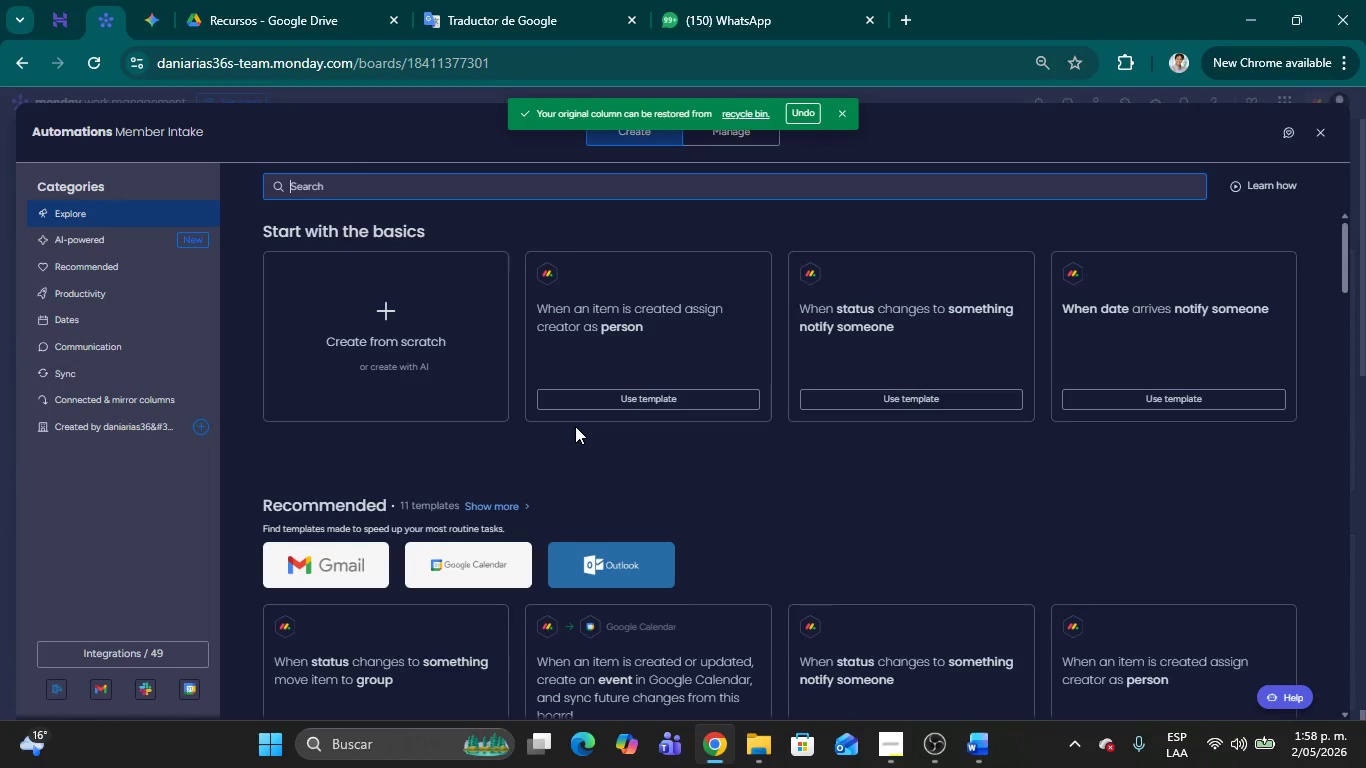 
wait(5.45)
 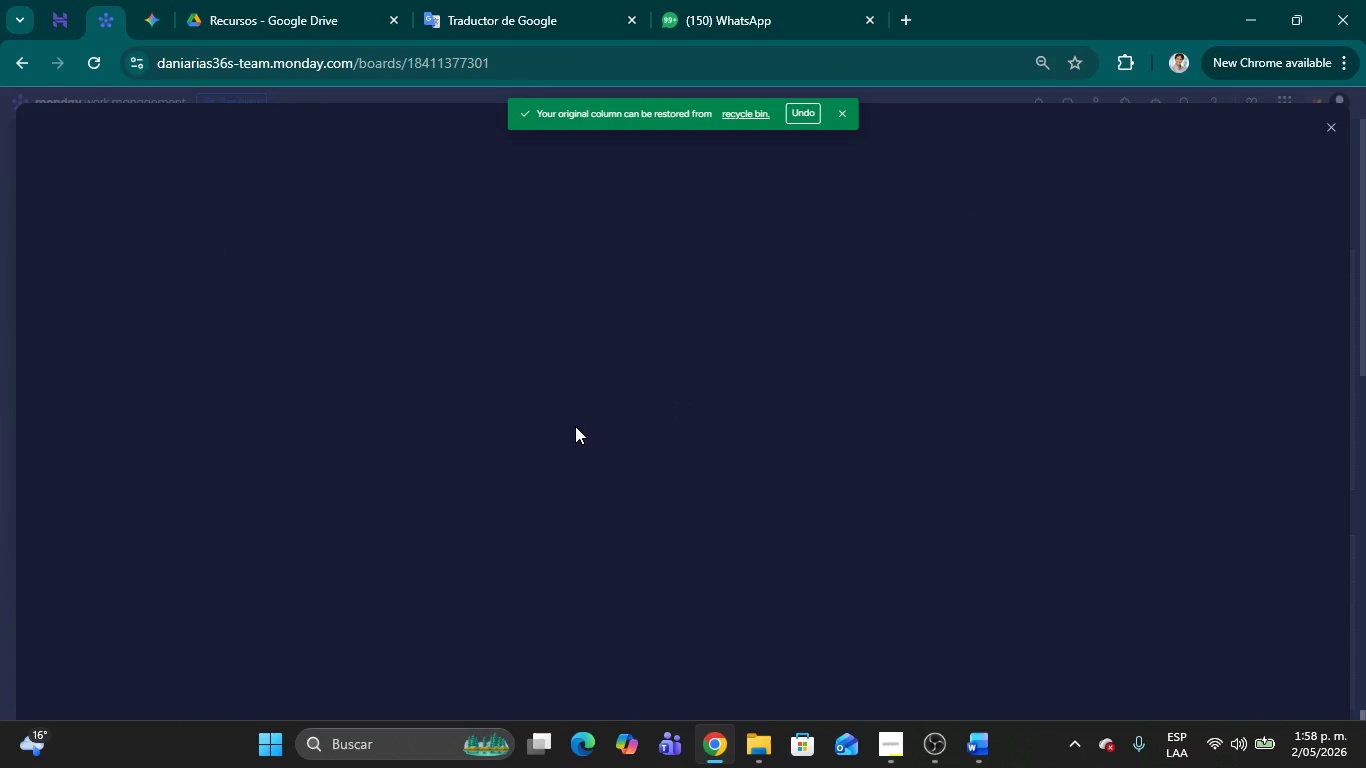 
left_click([374, 314])
 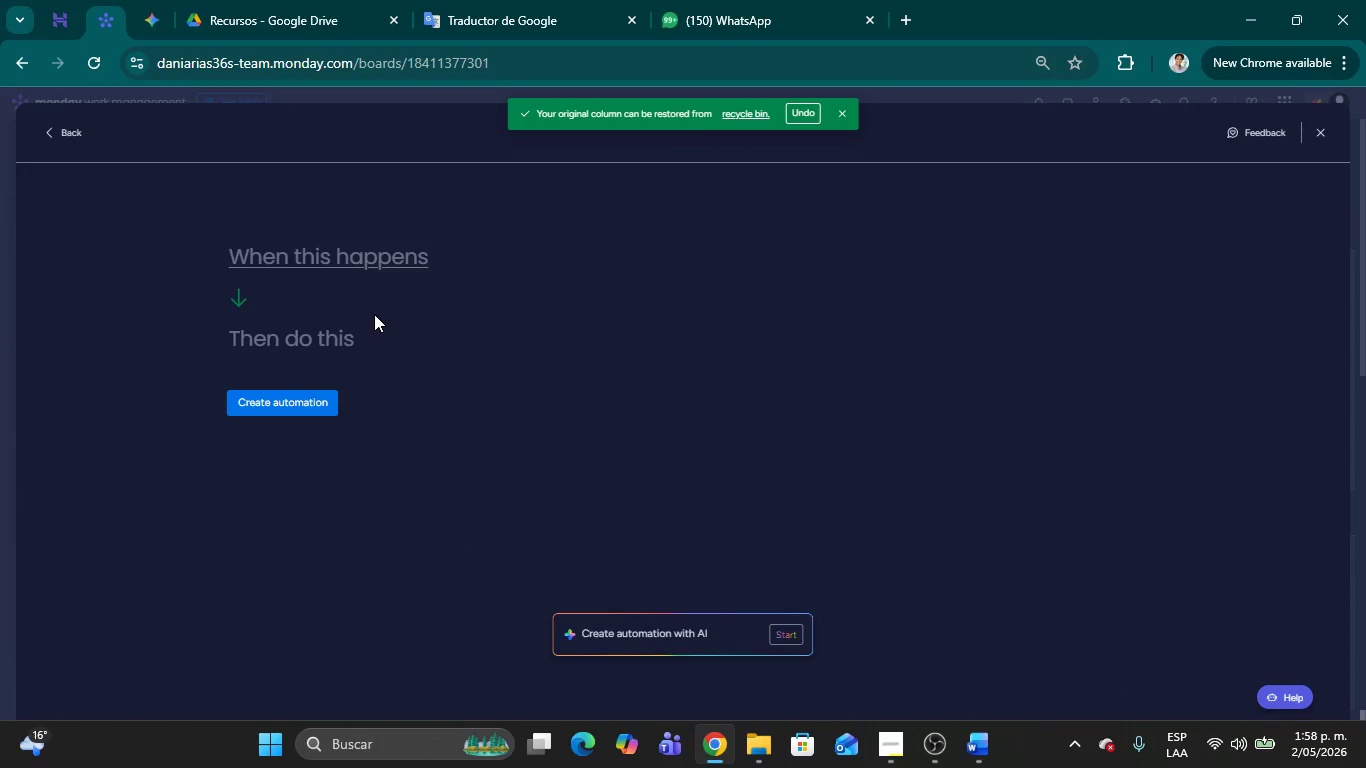 
left_click([359, 262])
 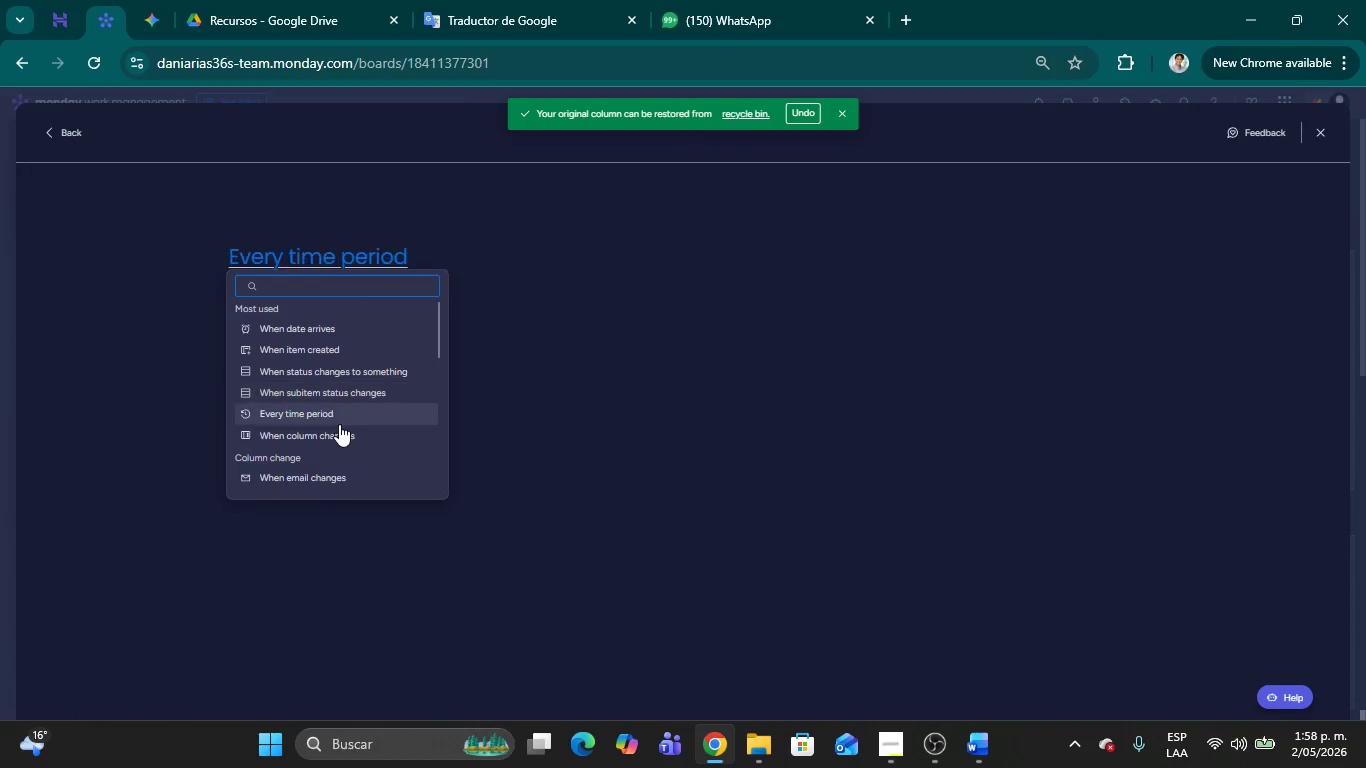 
left_click([336, 432])
 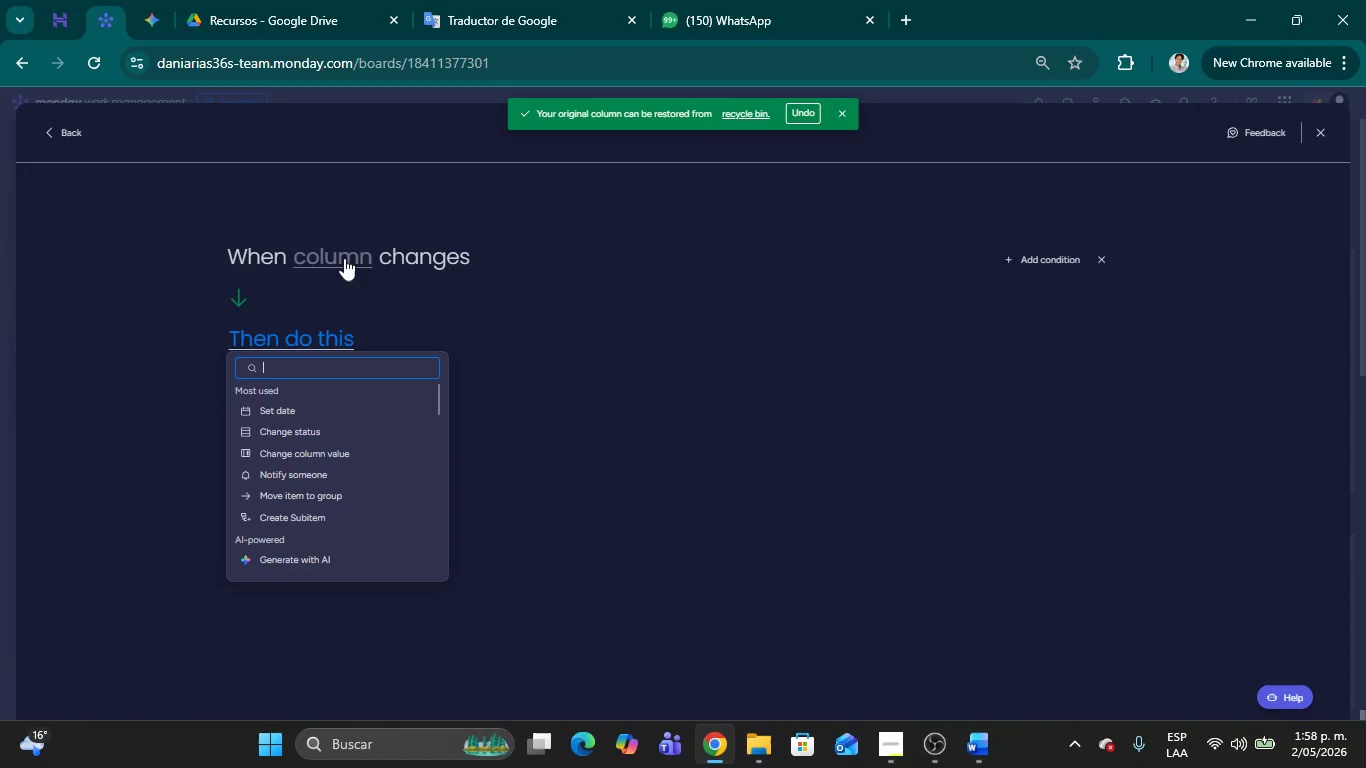 
left_click([340, 252])
 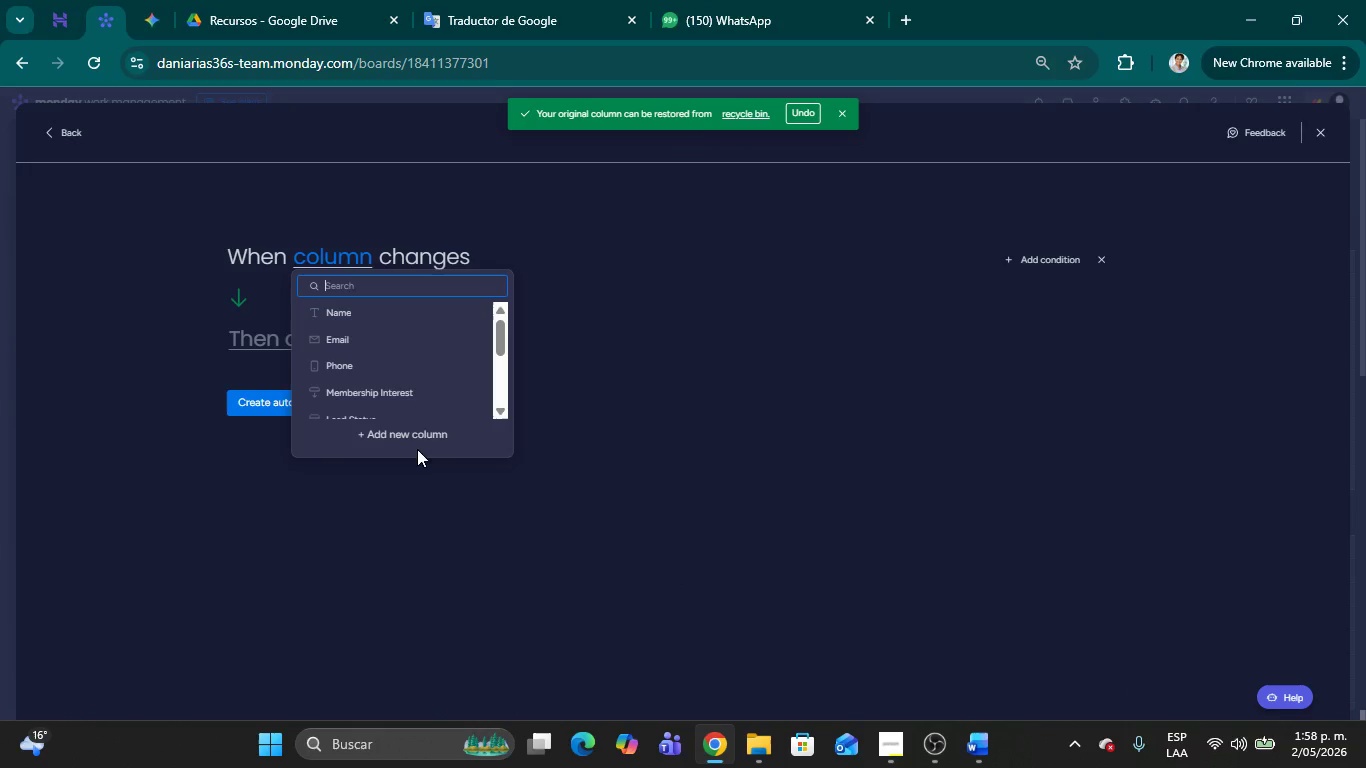 
left_click([393, 392])
 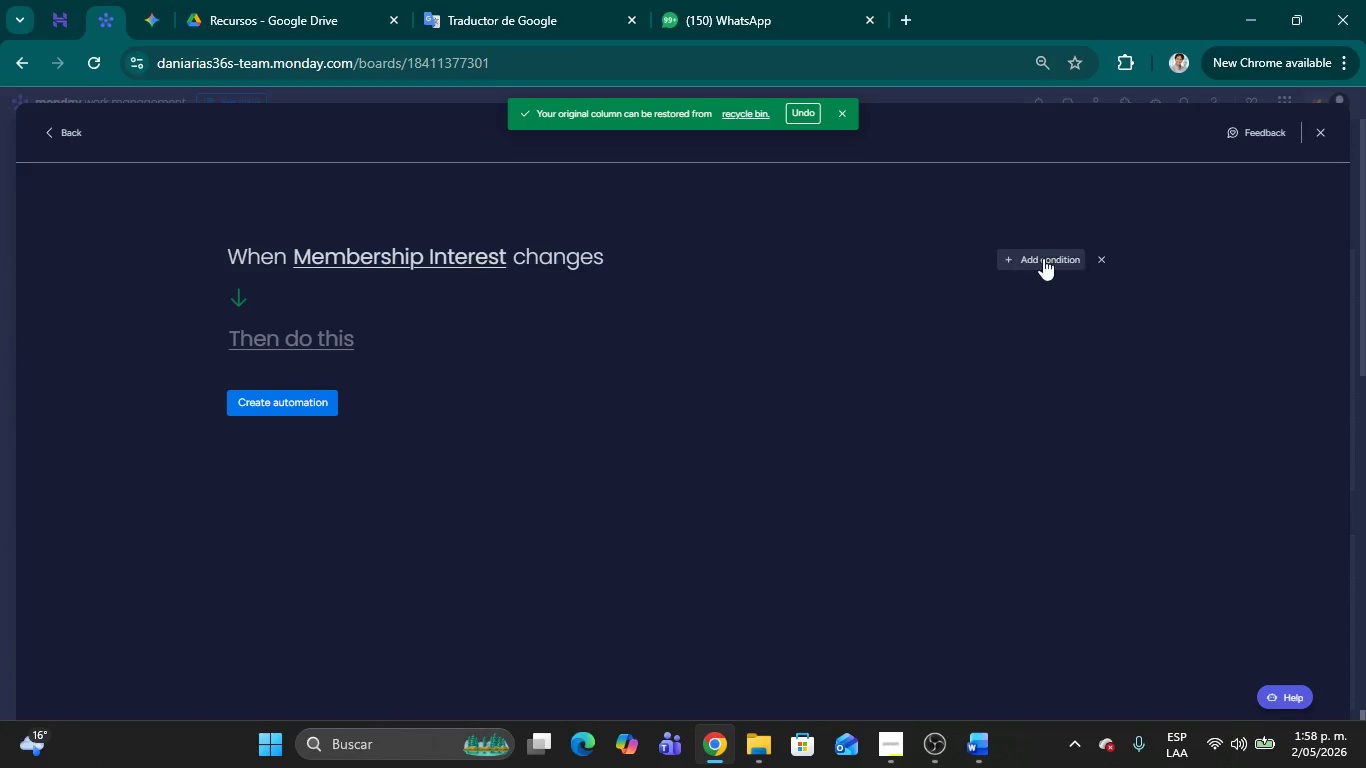 
wait(7.7)
 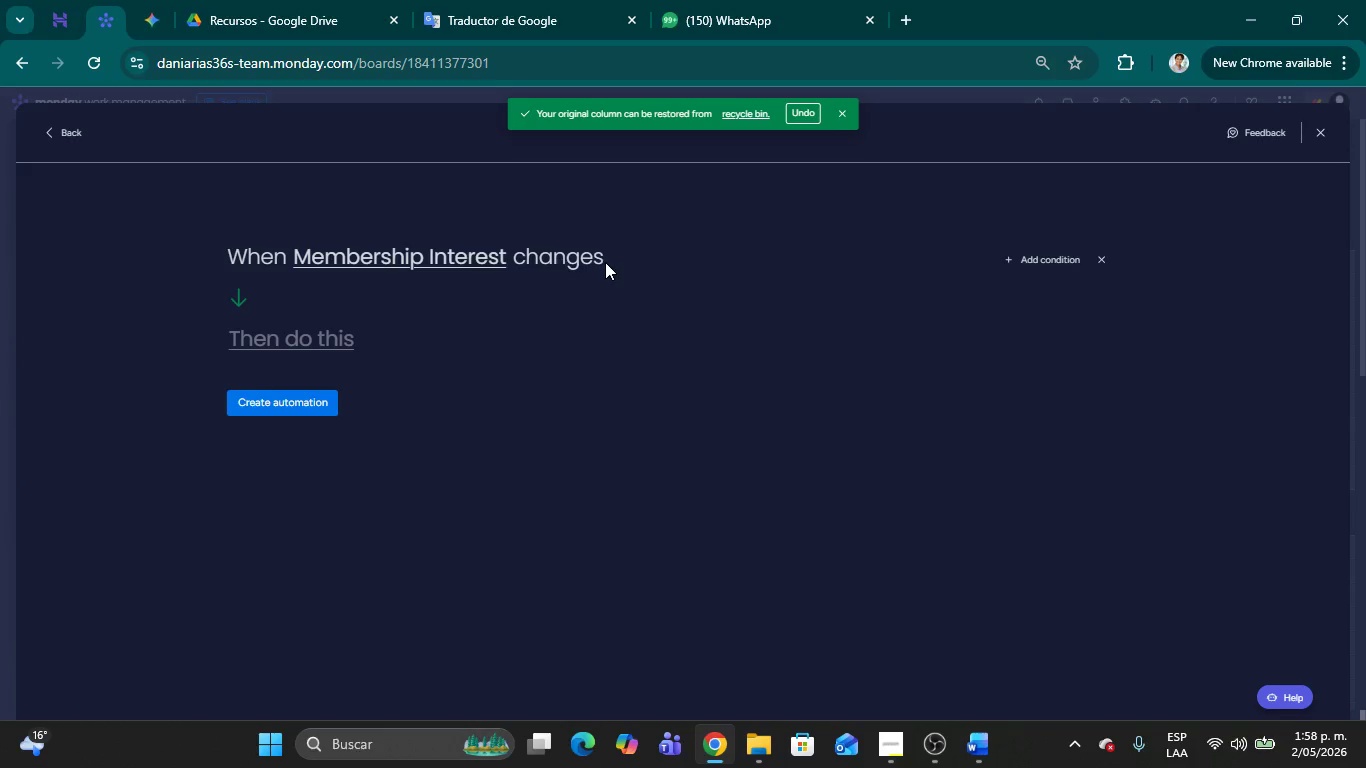 
left_click([1043, 258])
 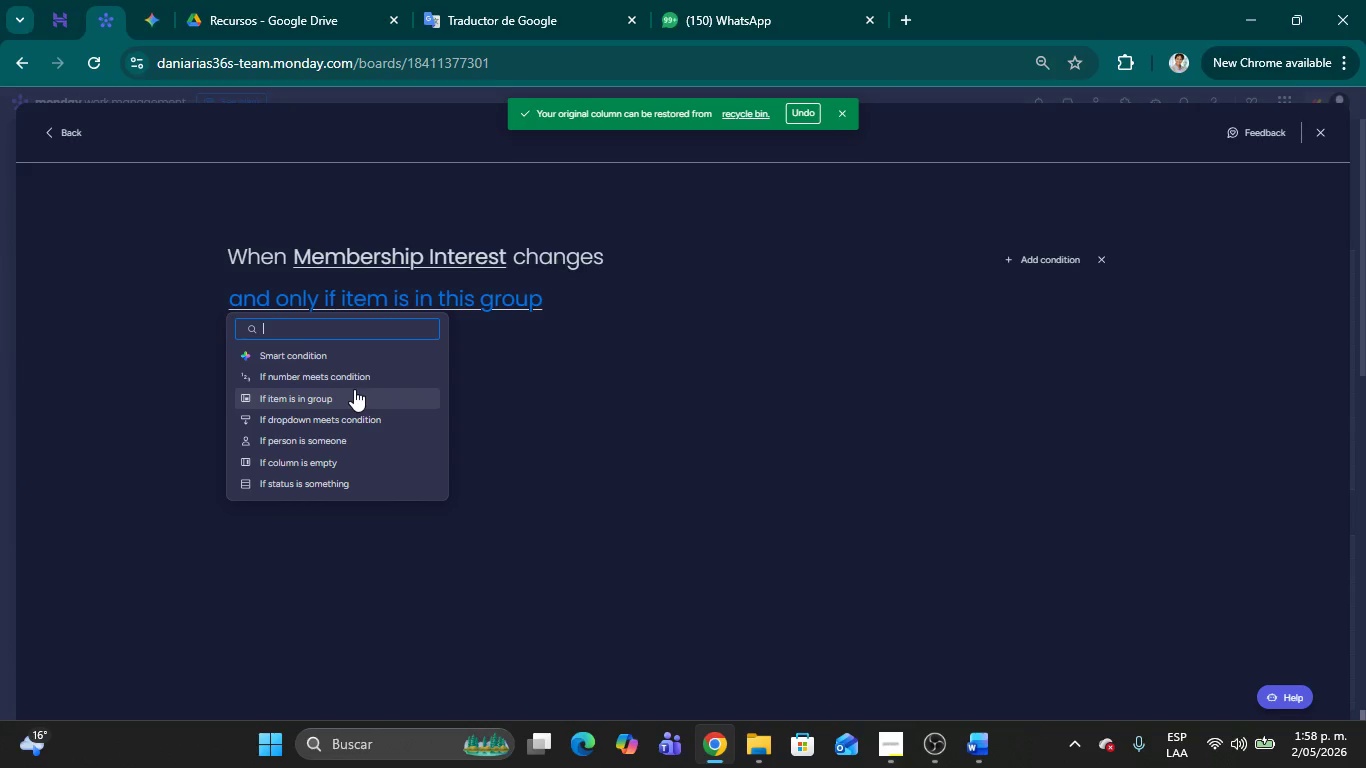 
left_click([366, 410])
 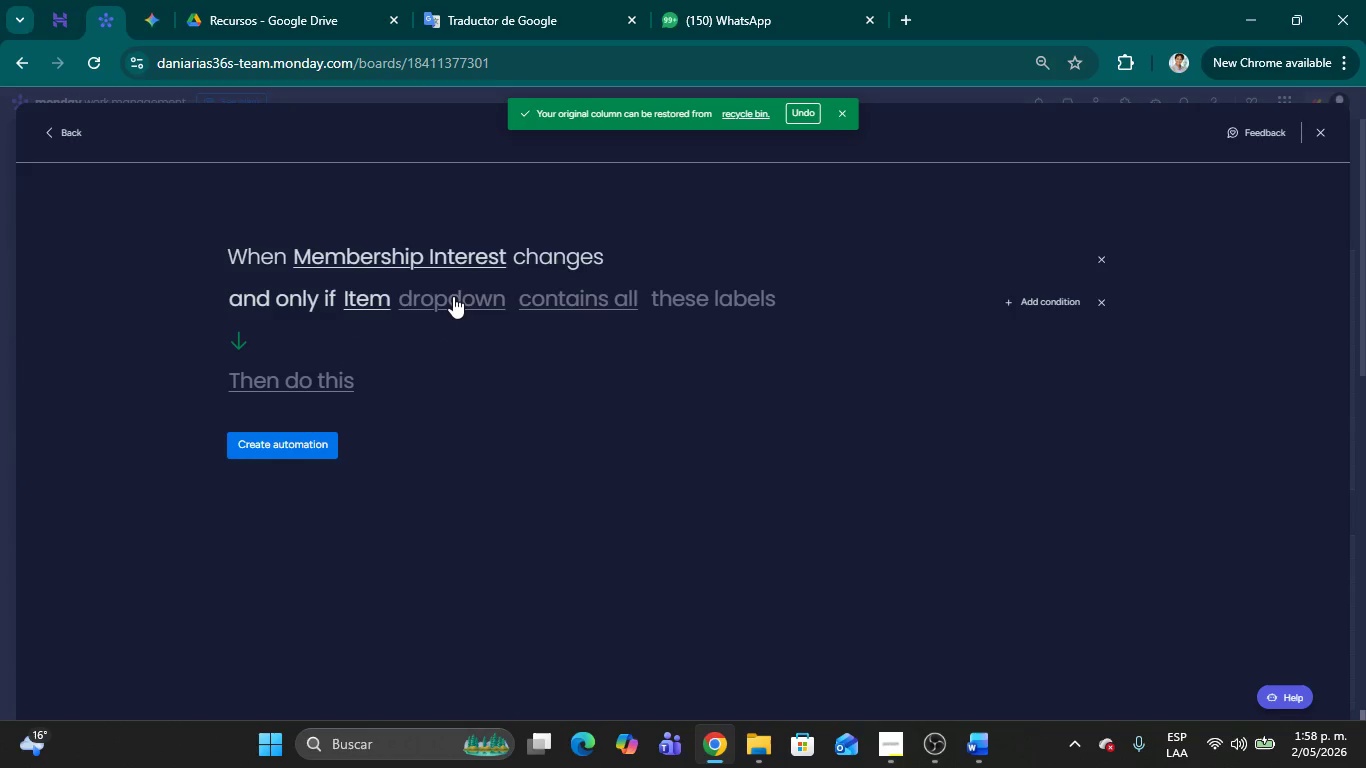 
left_click([453, 296])
 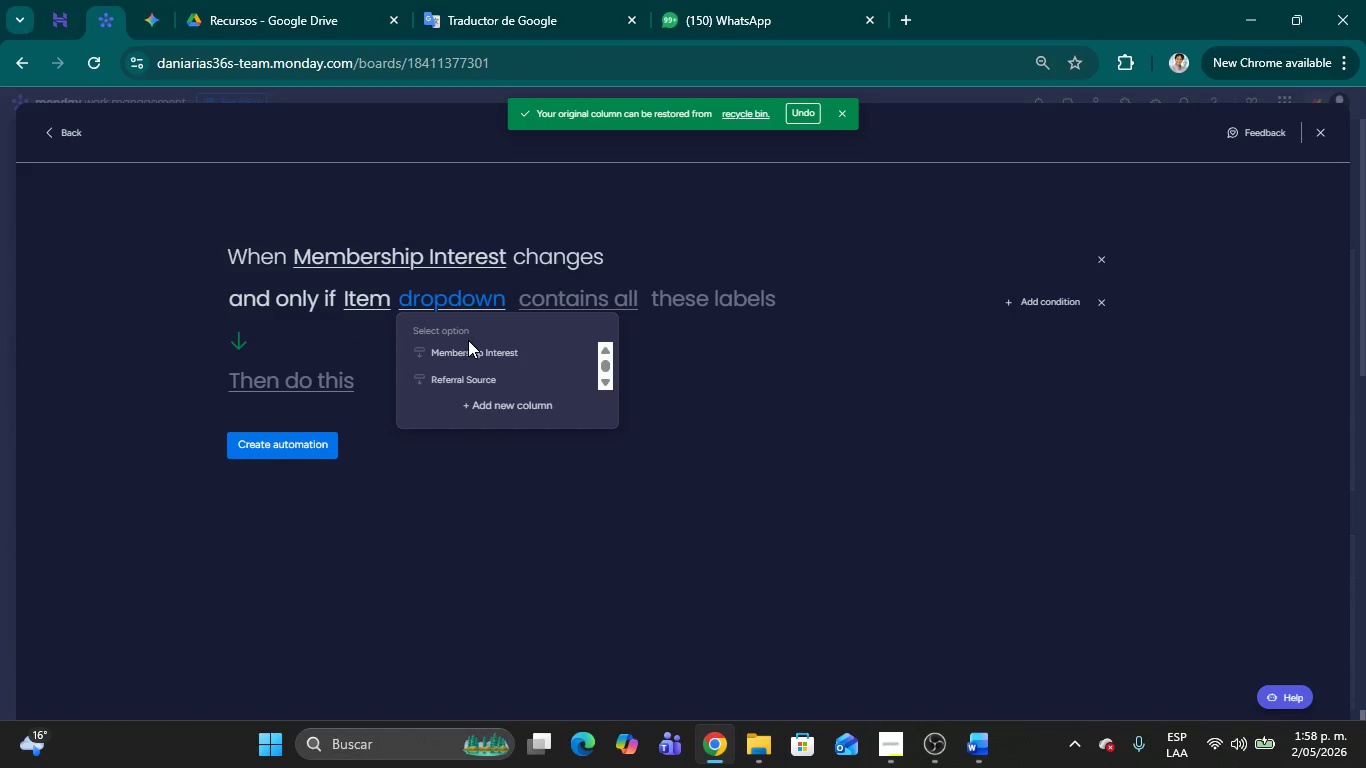 
left_click([474, 353])
 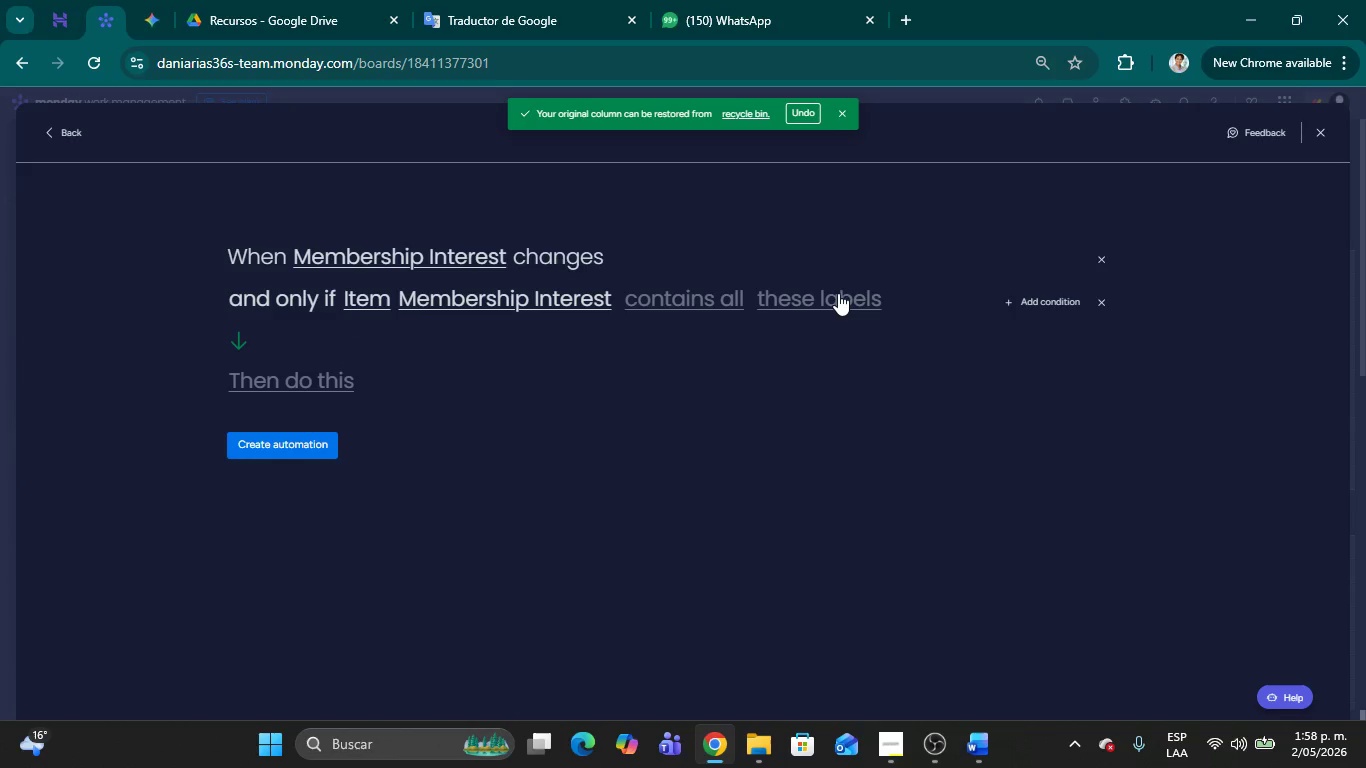 
left_click([702, 300])
 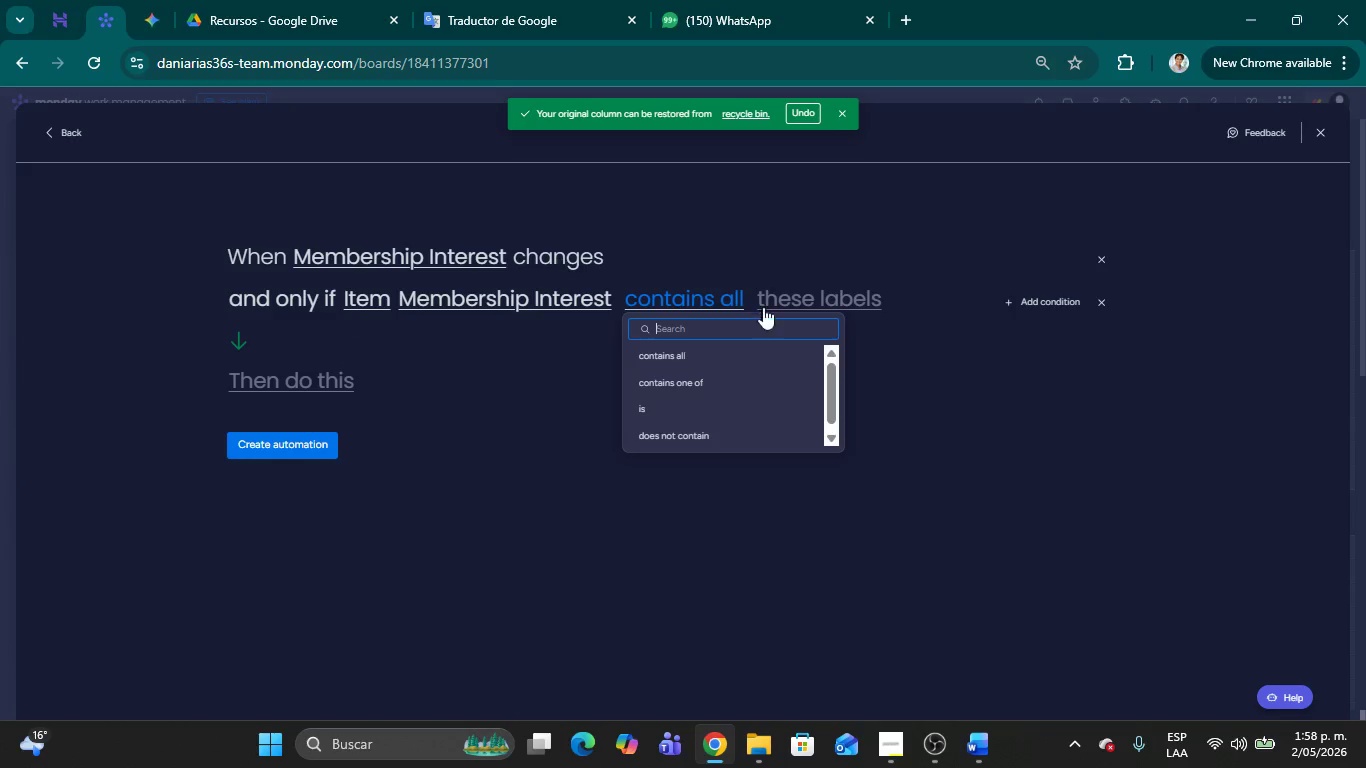 
left_click([814, 291])
 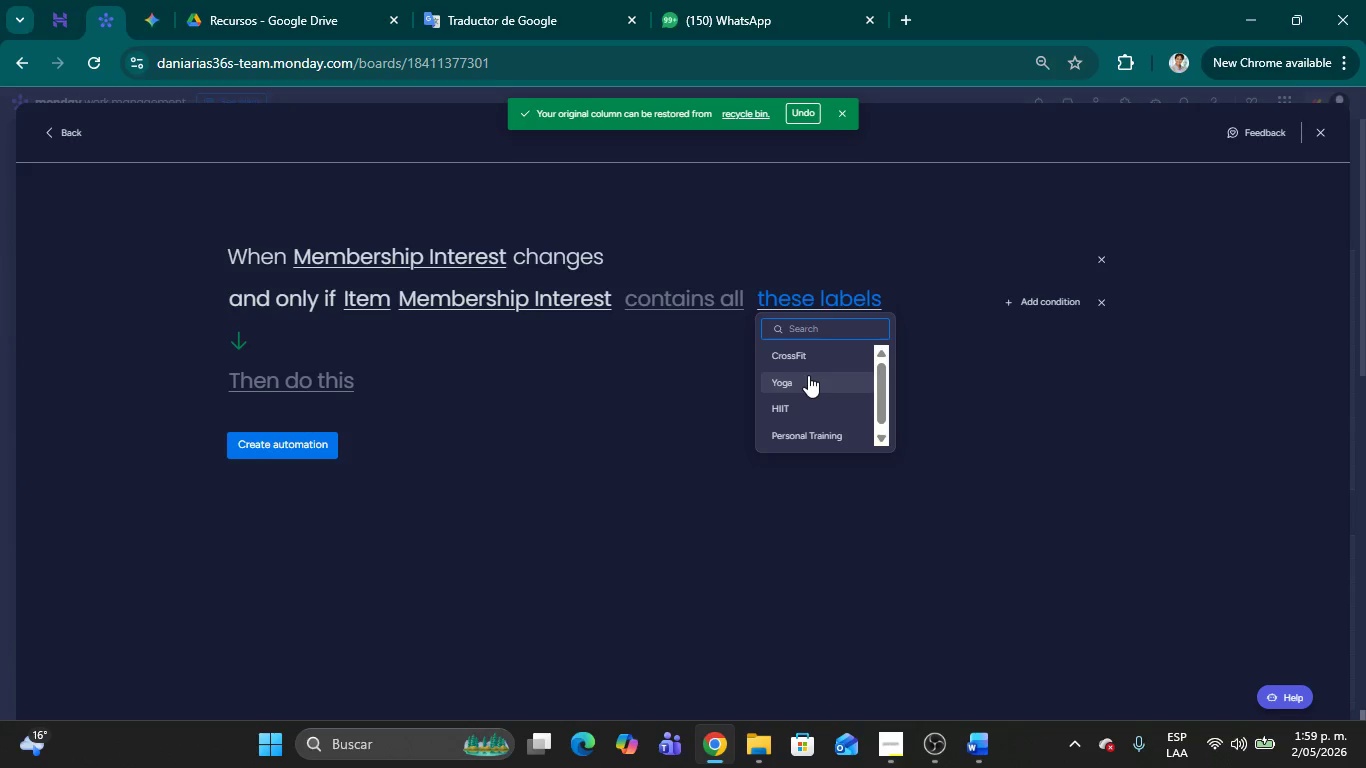 
wait(5.06)
 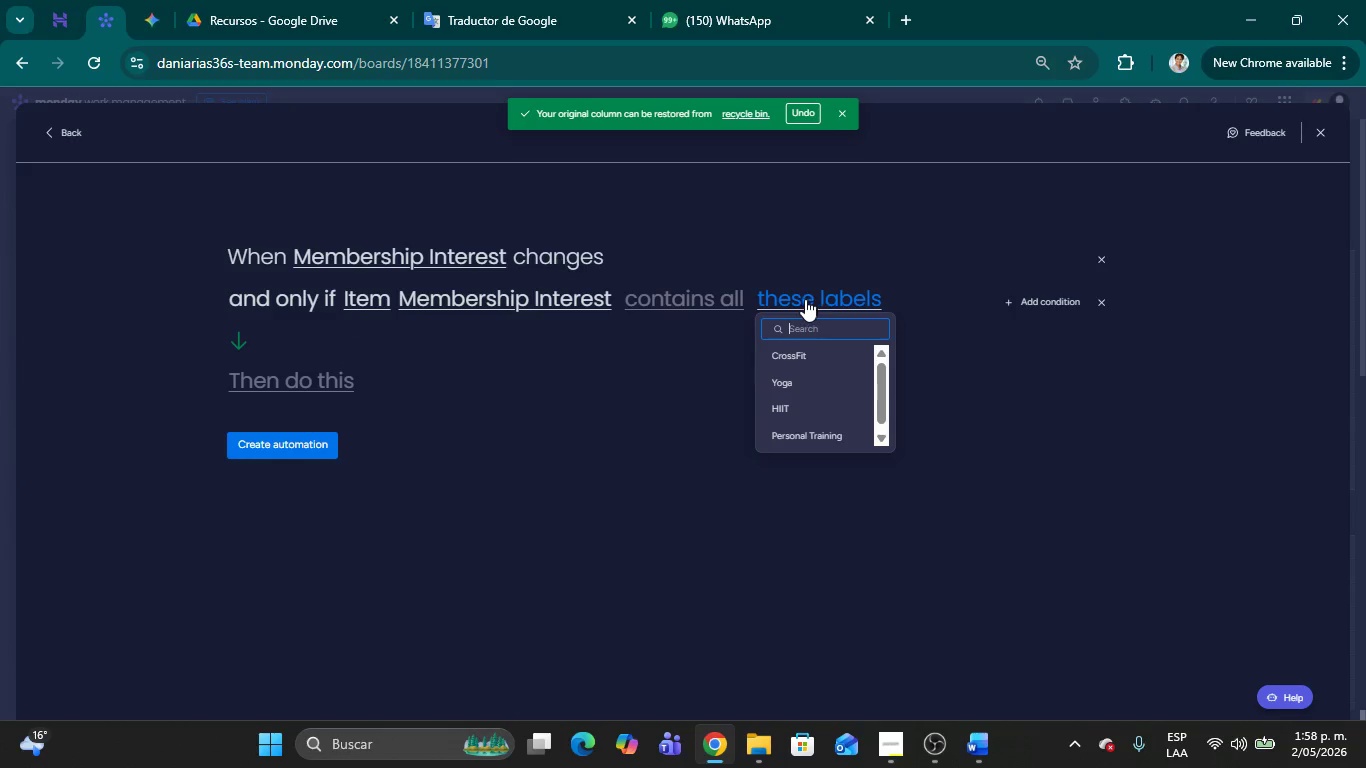 
scroll: coordinate [825, 369], scroll_direction: down, amount: 3.0
 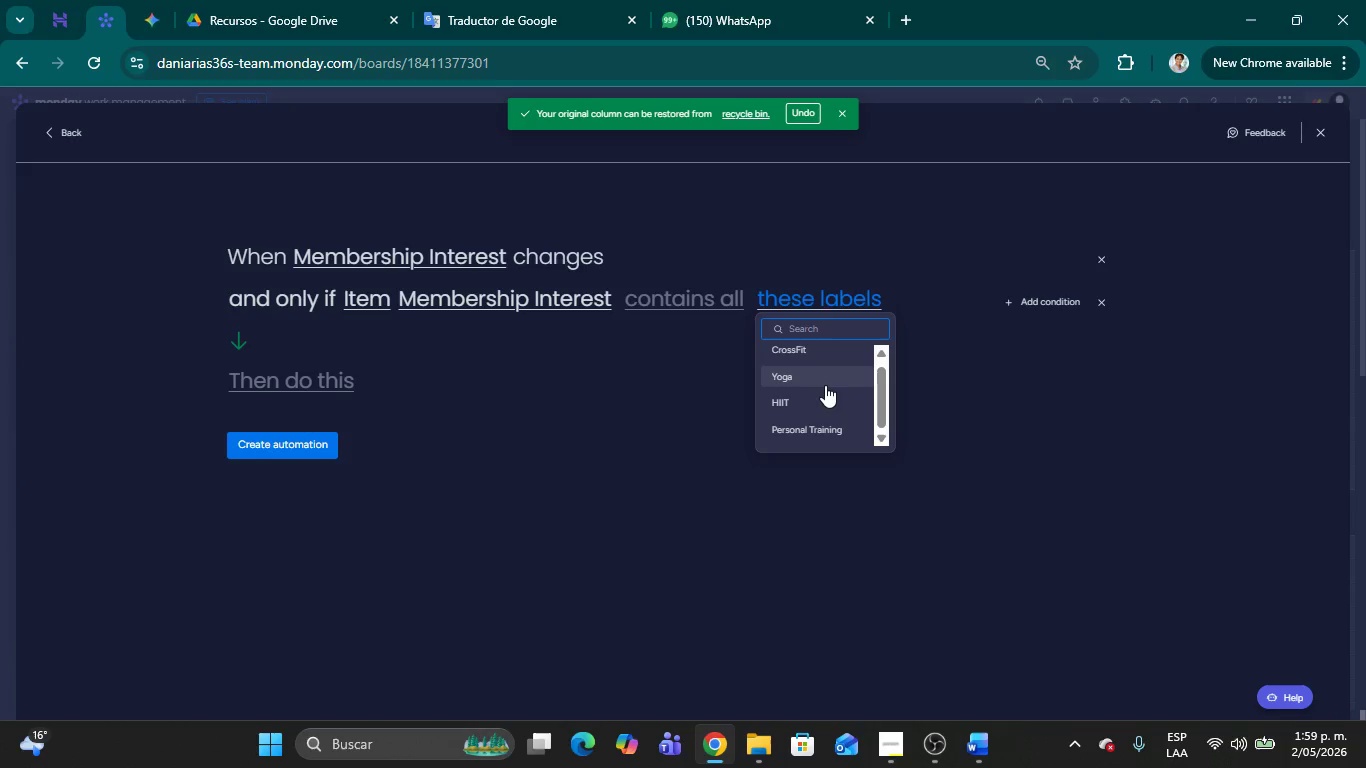 
wait(10.45)
 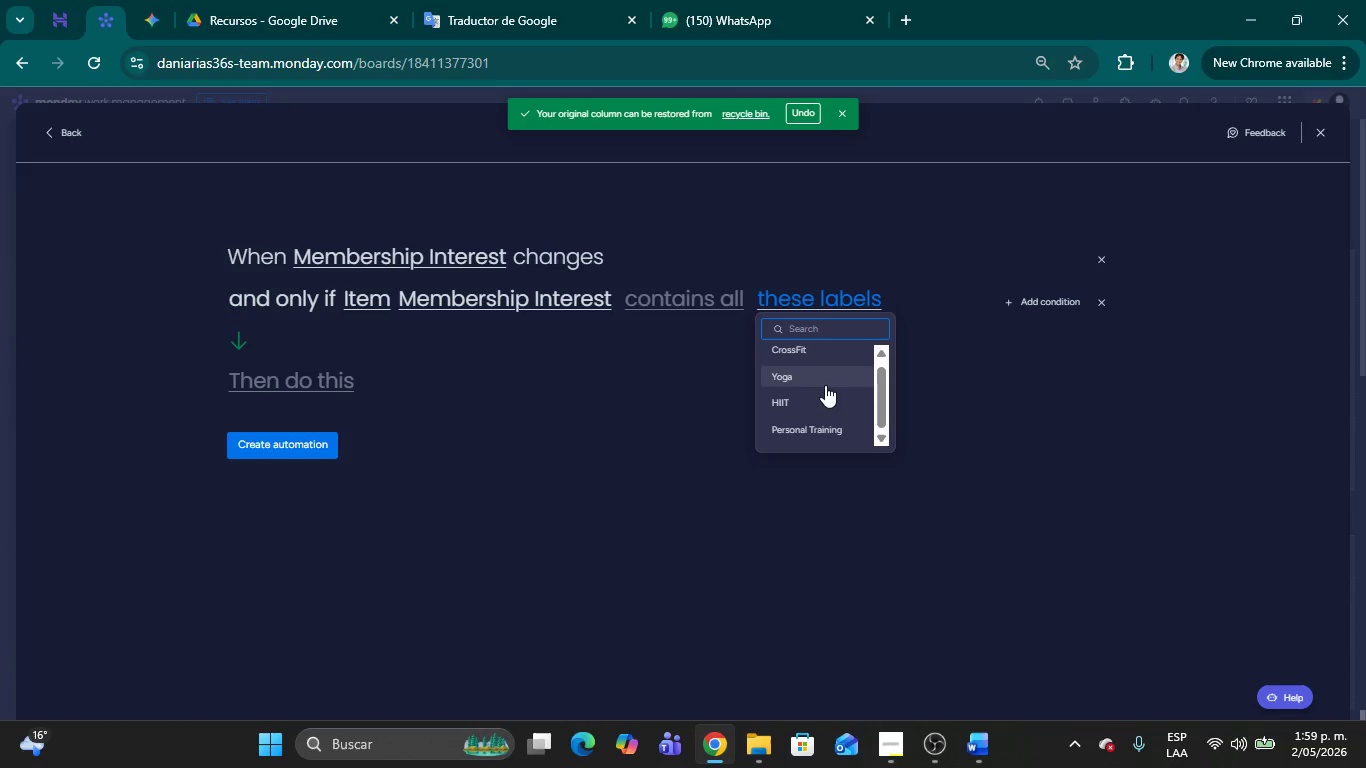 
left_click([820, 350])
 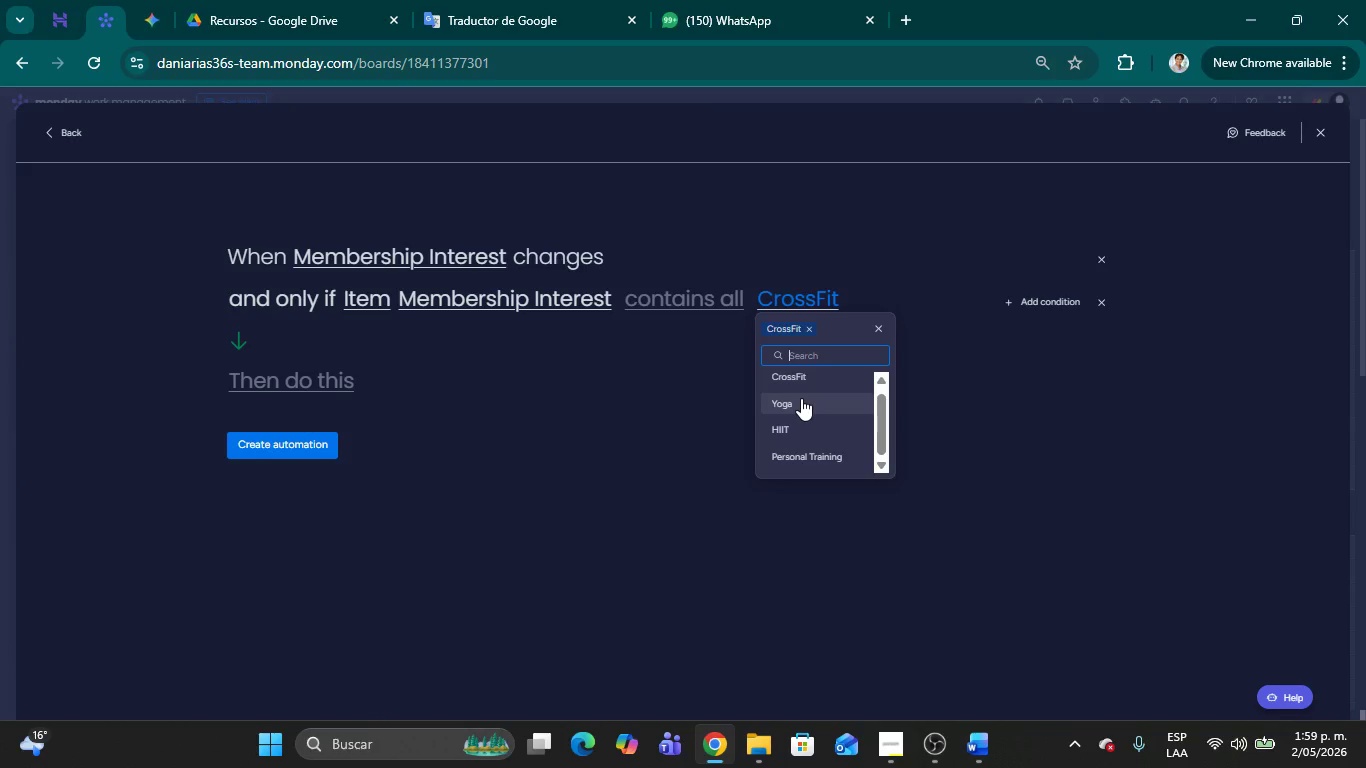 
wait(7.75)
 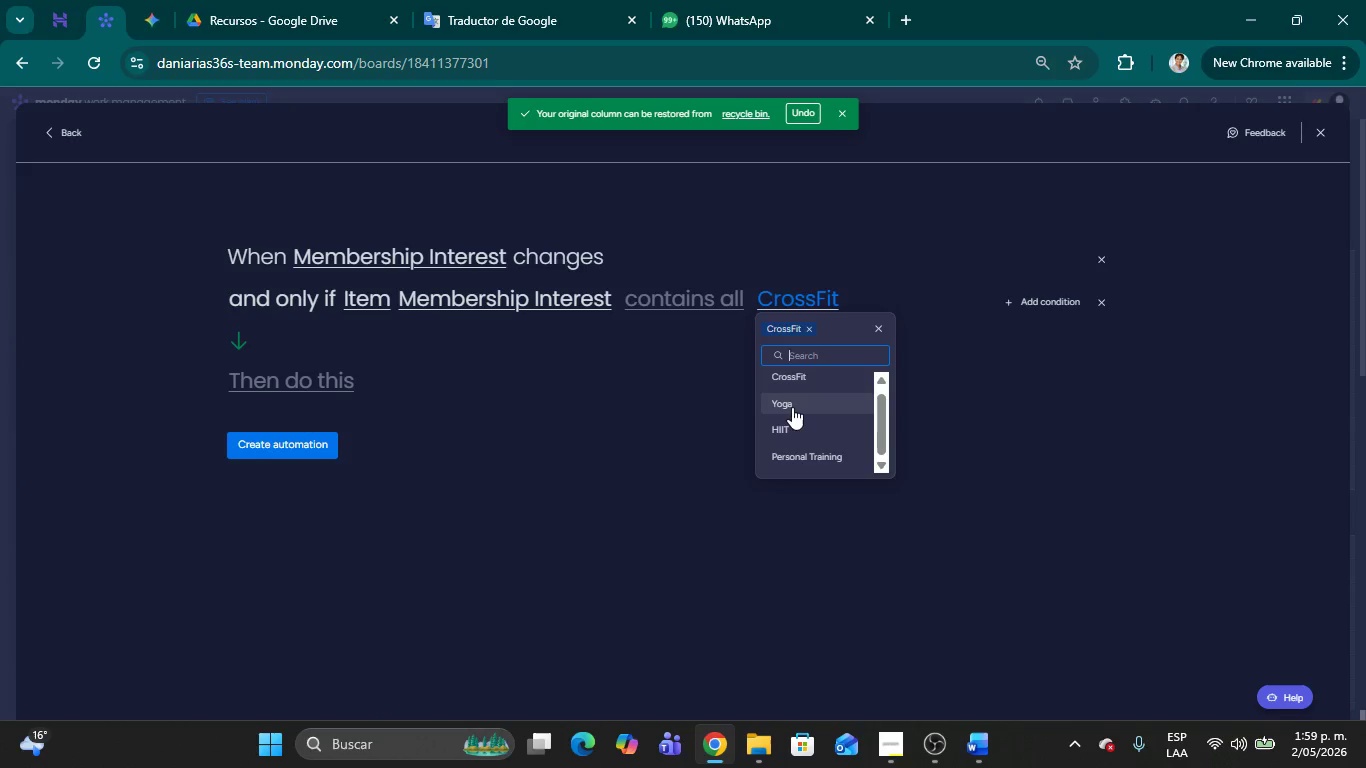 
left_click([791, 424])
 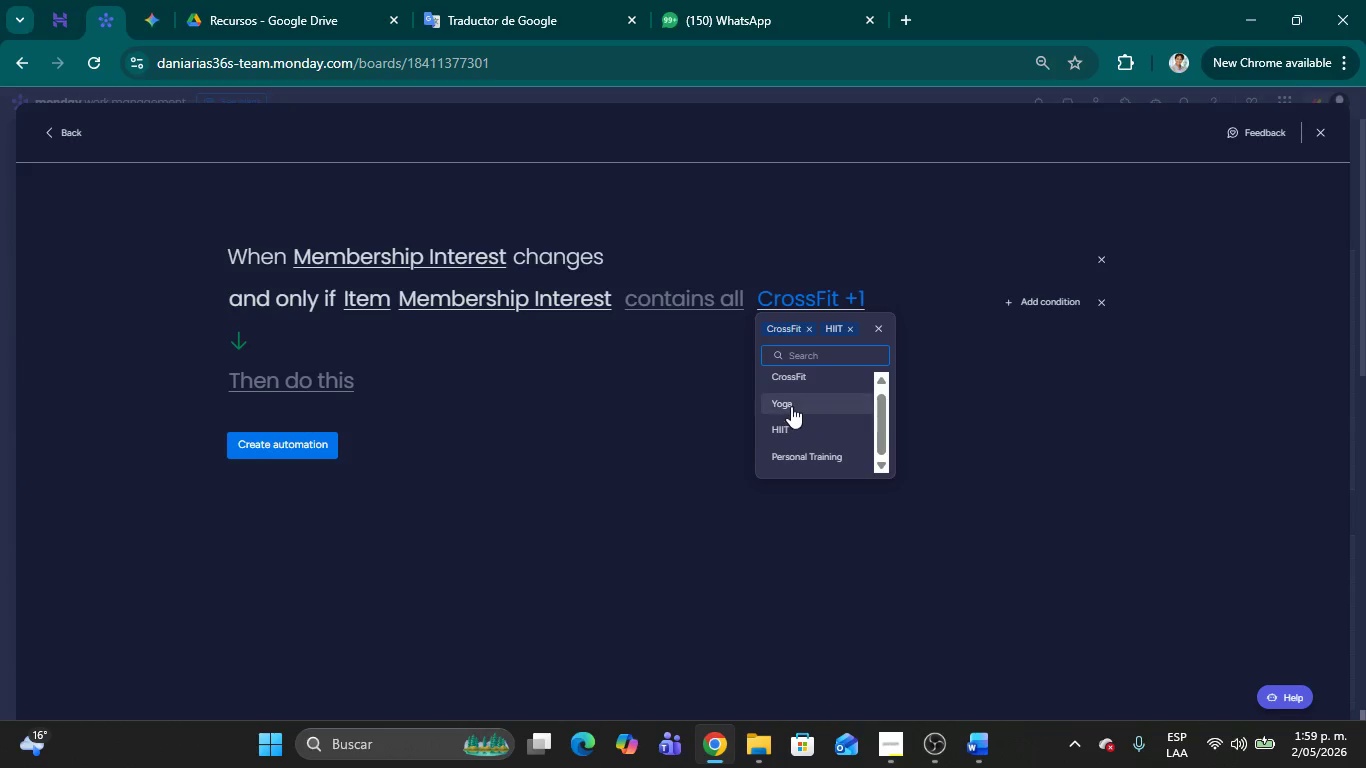 
left_click([791, 401])
 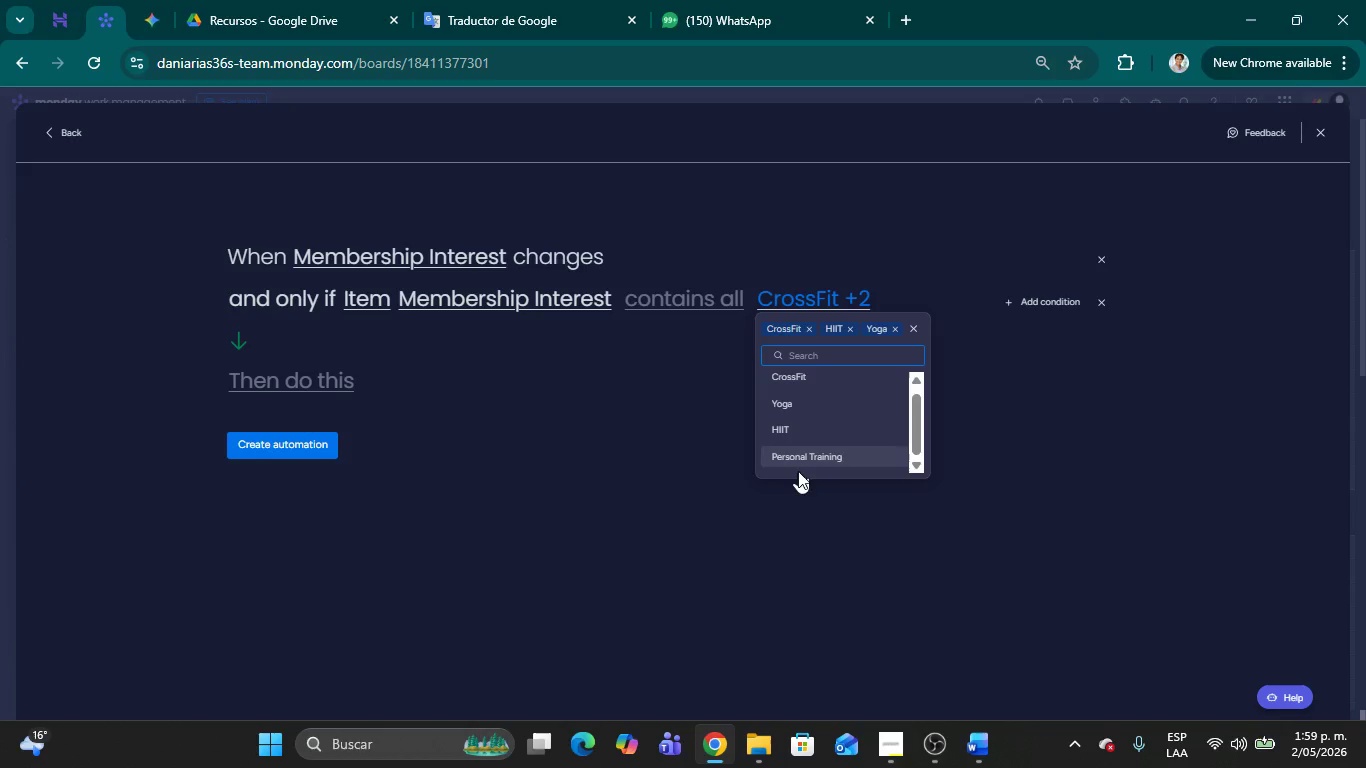 
left_click([808, 455])
 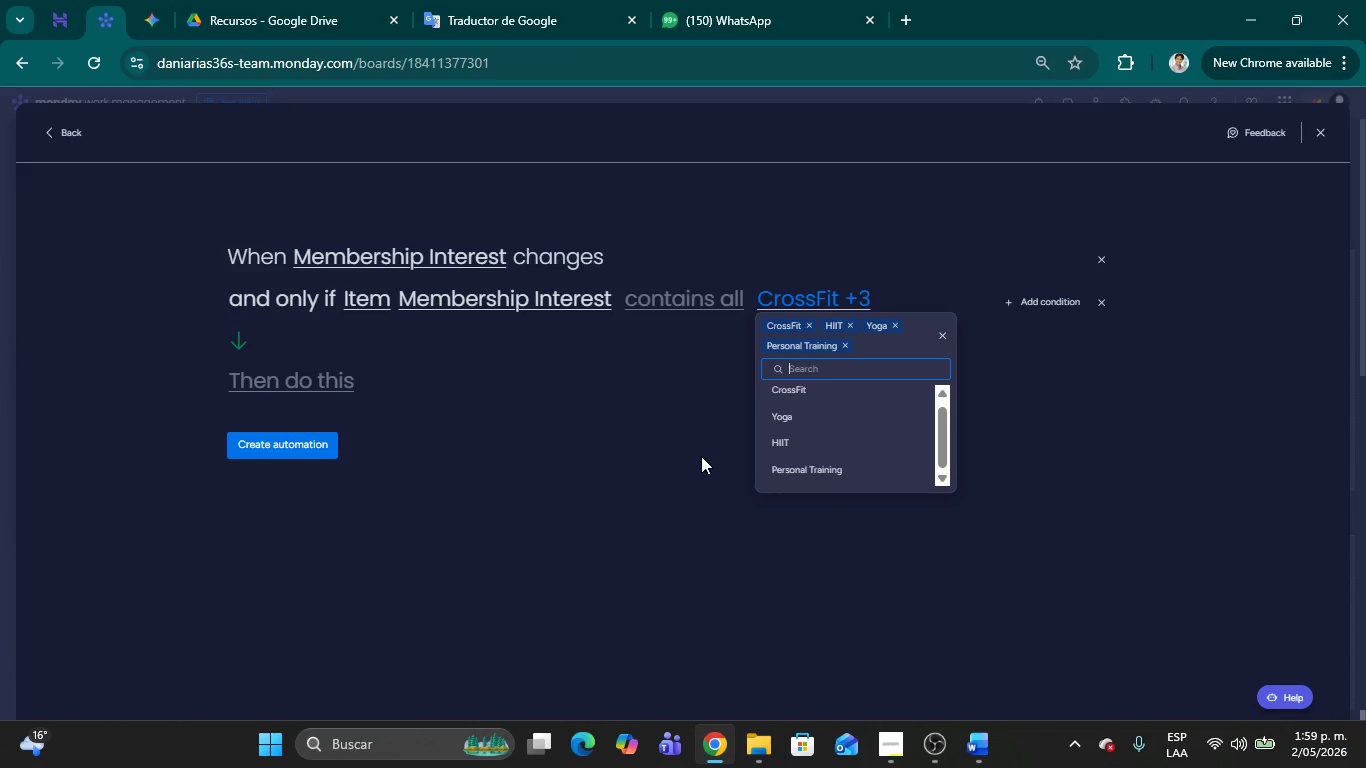 
scroll: coordinate [807, 459], scroll_direction: down, amount: 1.0
 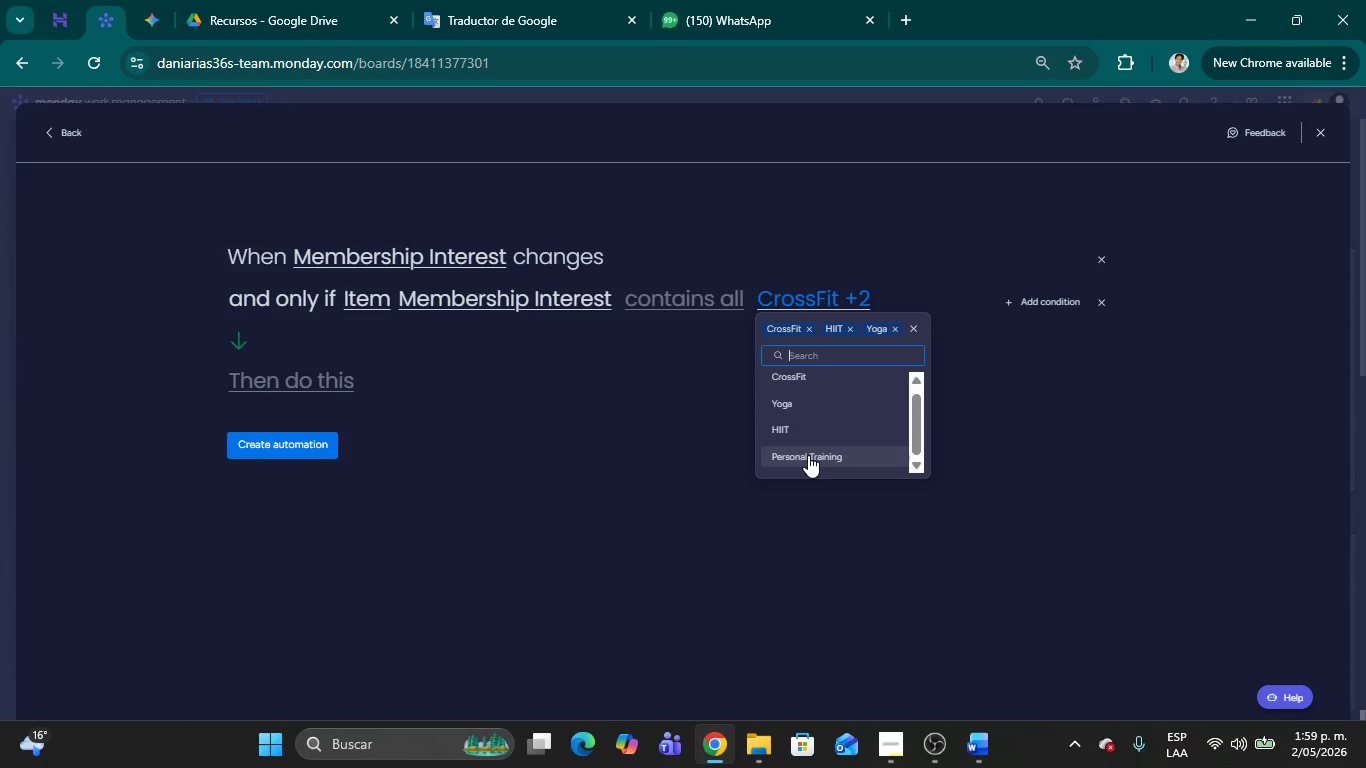 
left_click([701, 456])
 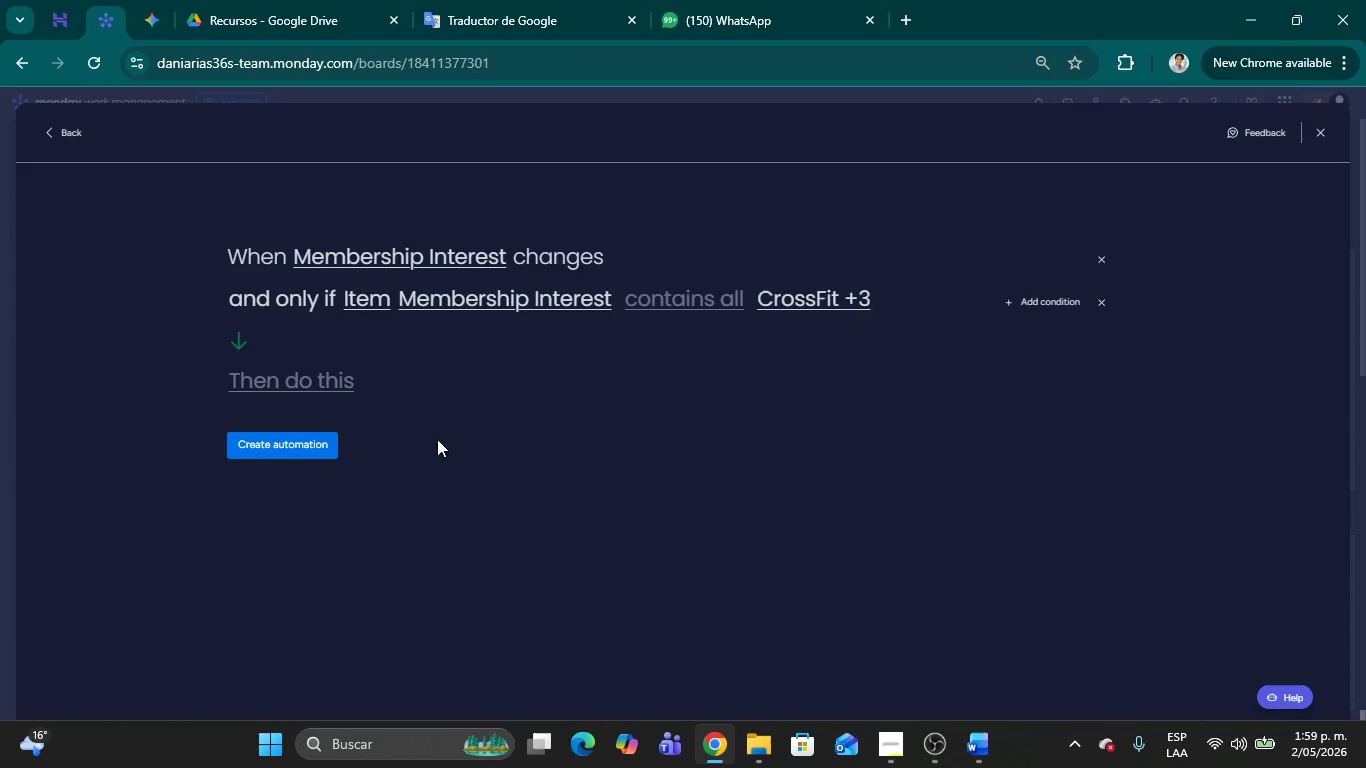 
left_click([294, 380])
 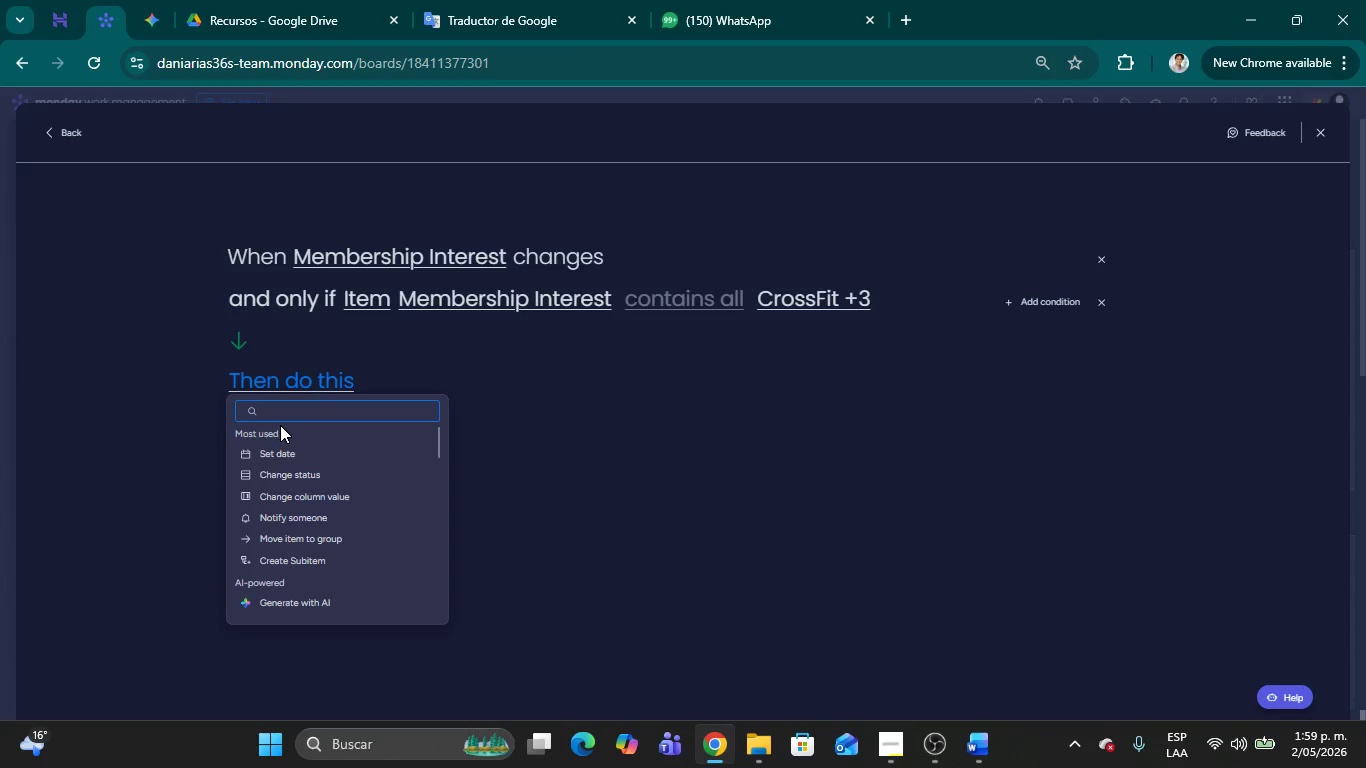 
type(ass)
 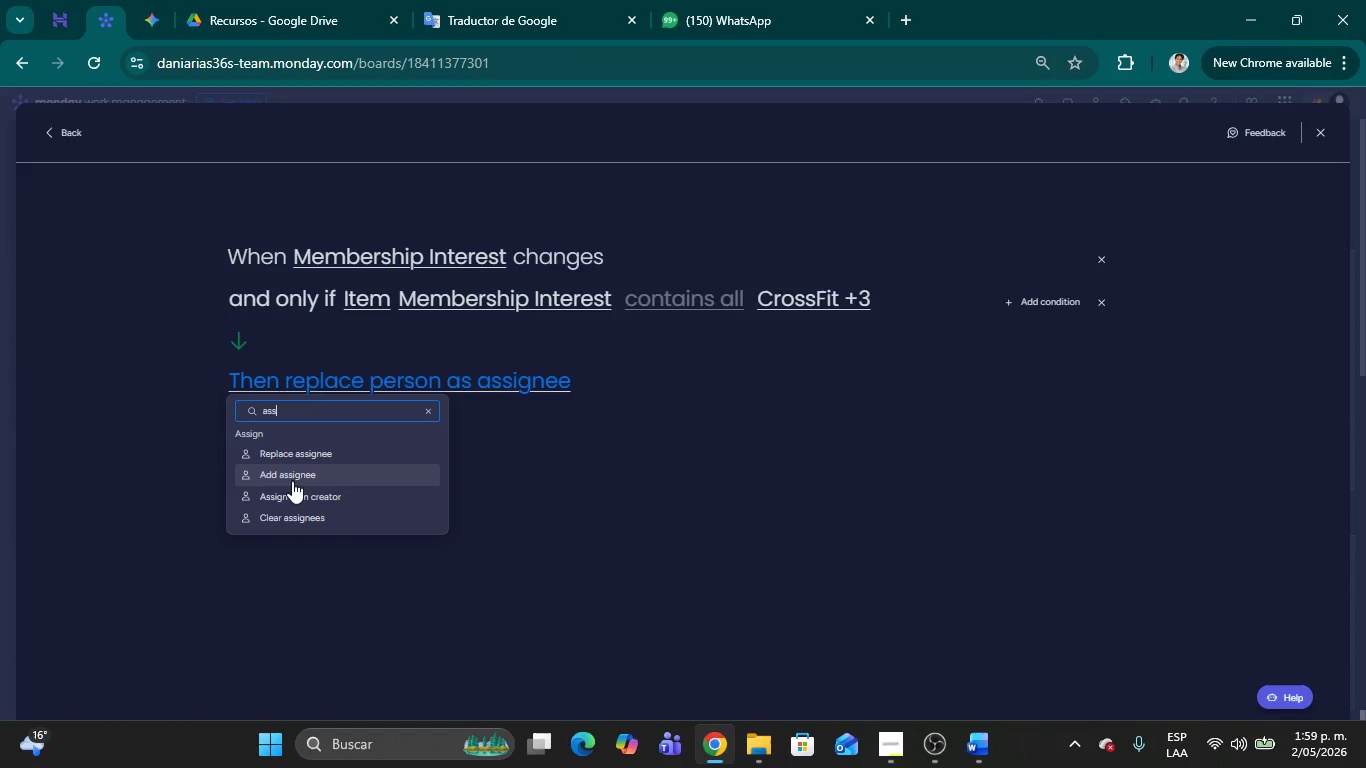 
left_click([293, 480])
 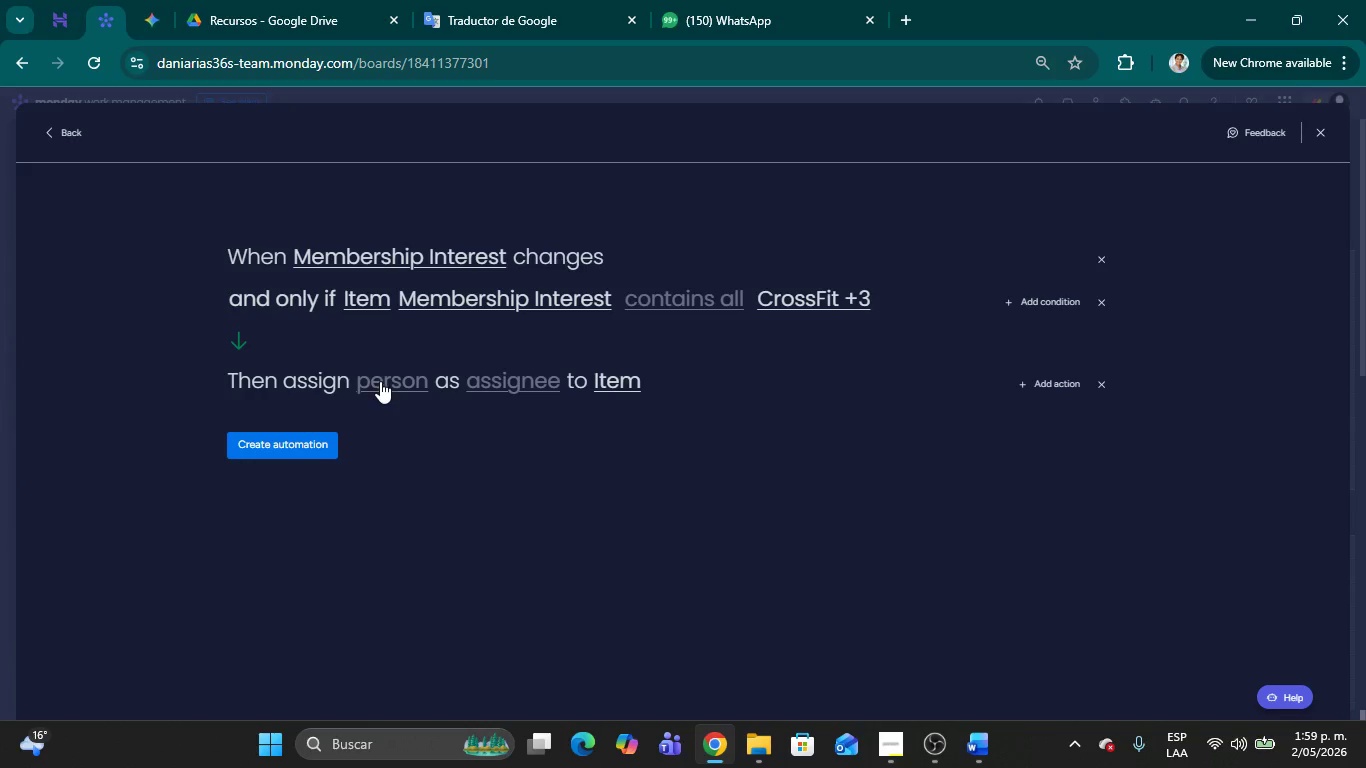 
left_click([380, 381])
 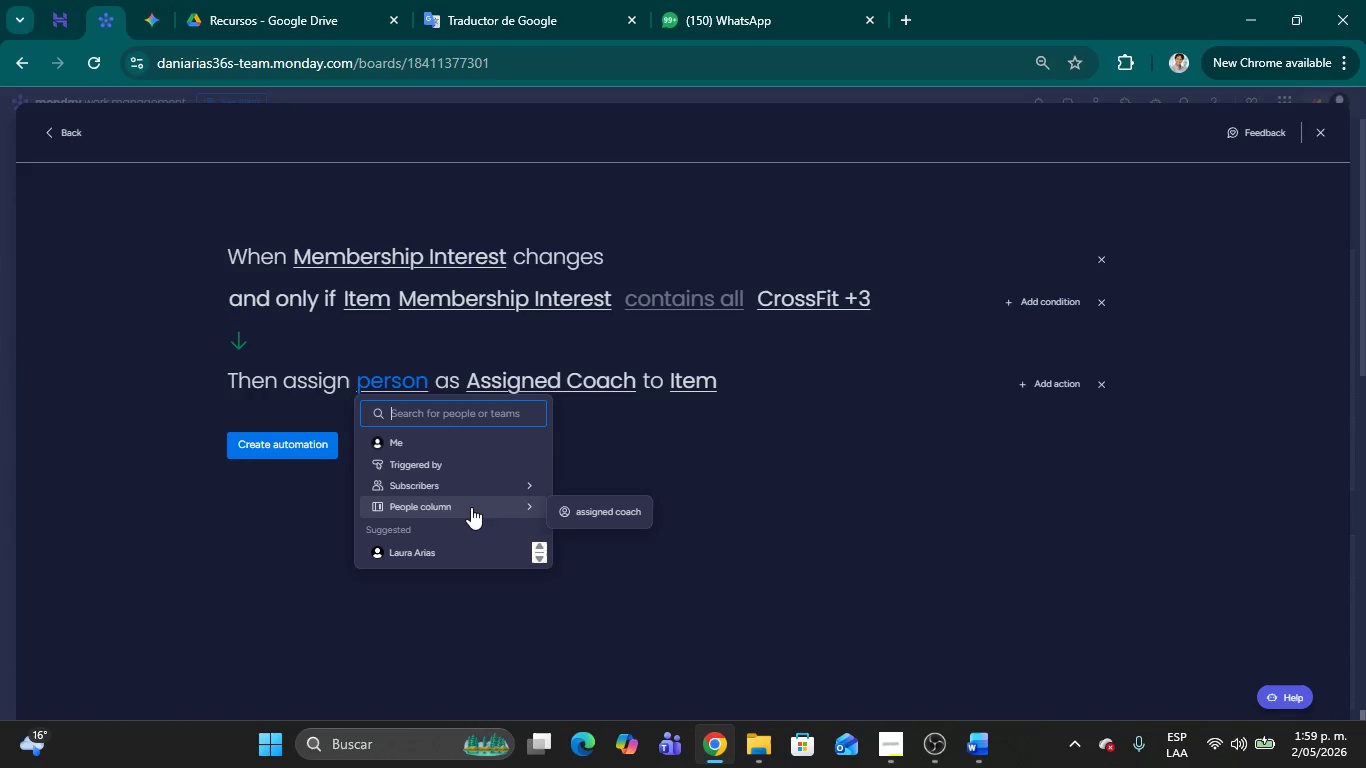 
left_click([613, 507])
 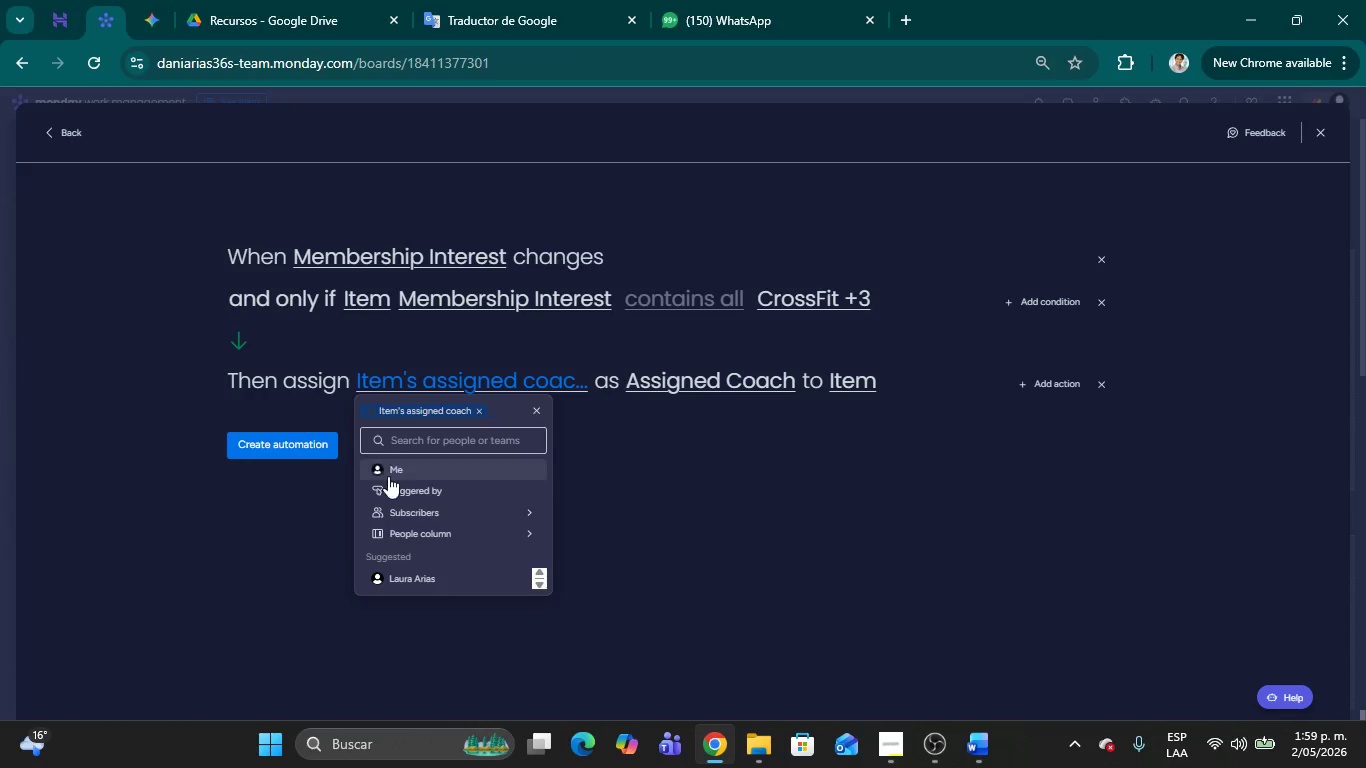 
left_click([393, 471])
 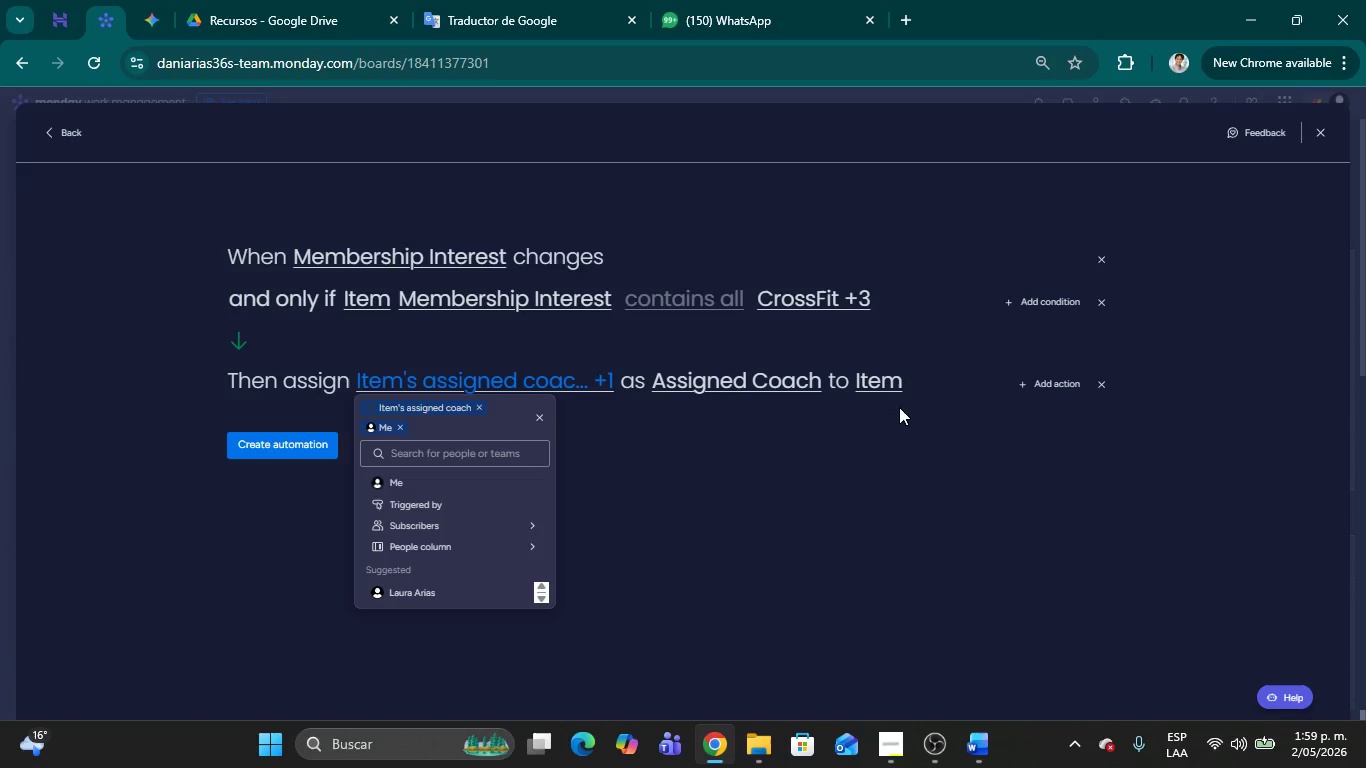 
wait(7.86)
 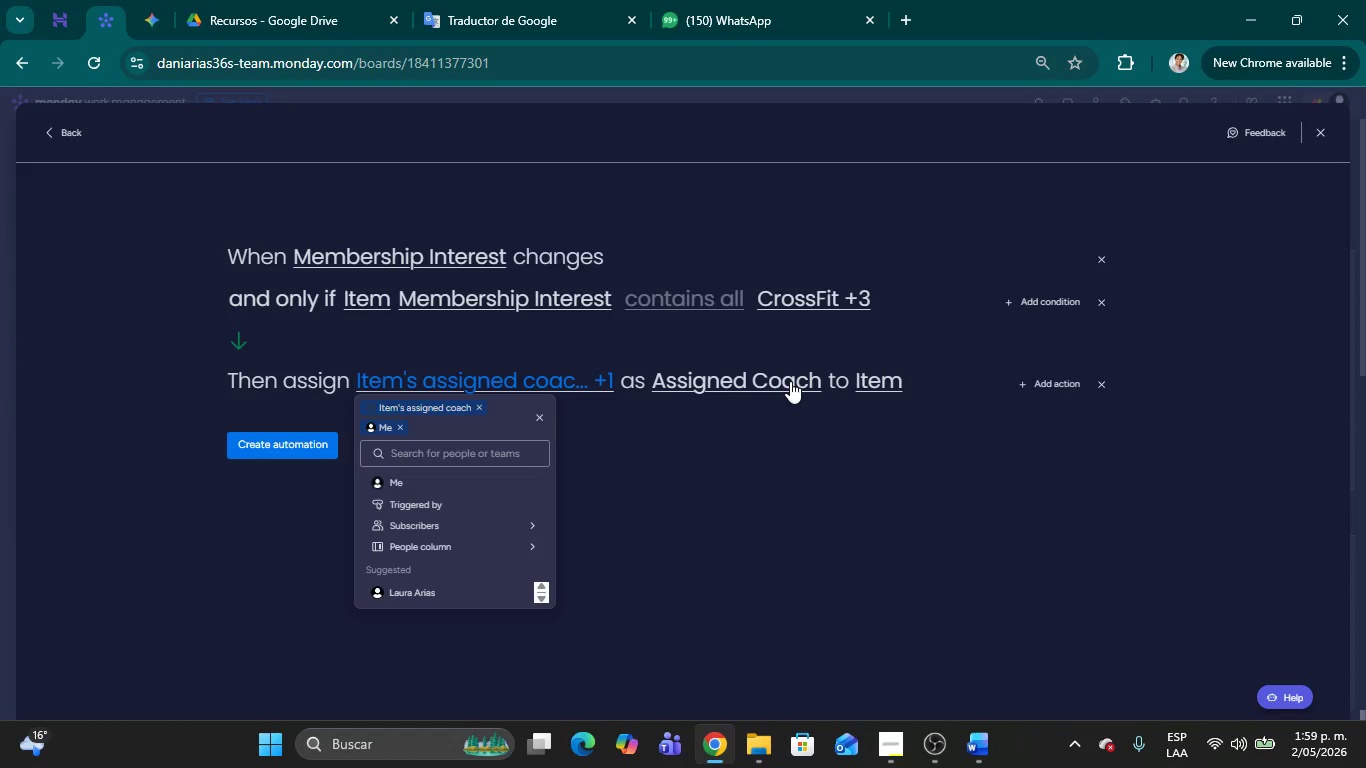 
left_click([899, 408])
 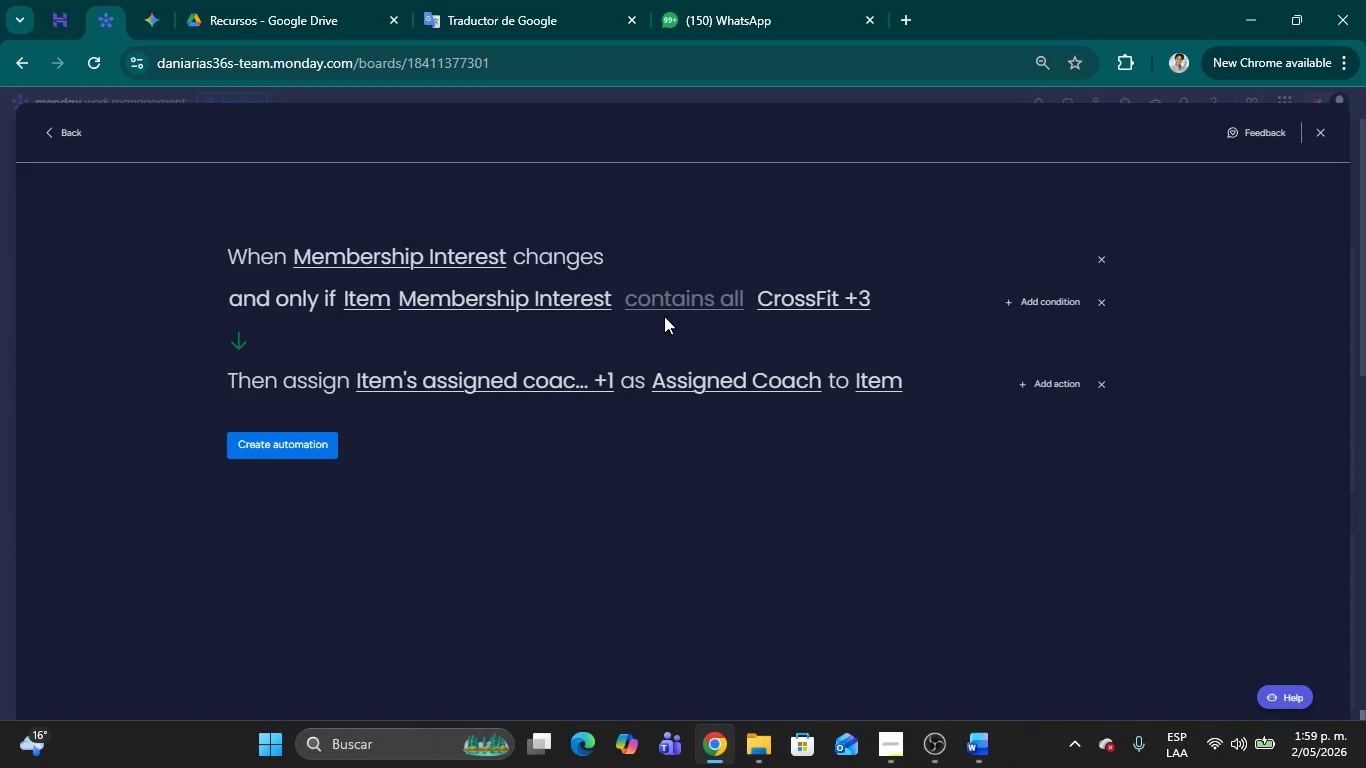 
left_click([663, 300])
 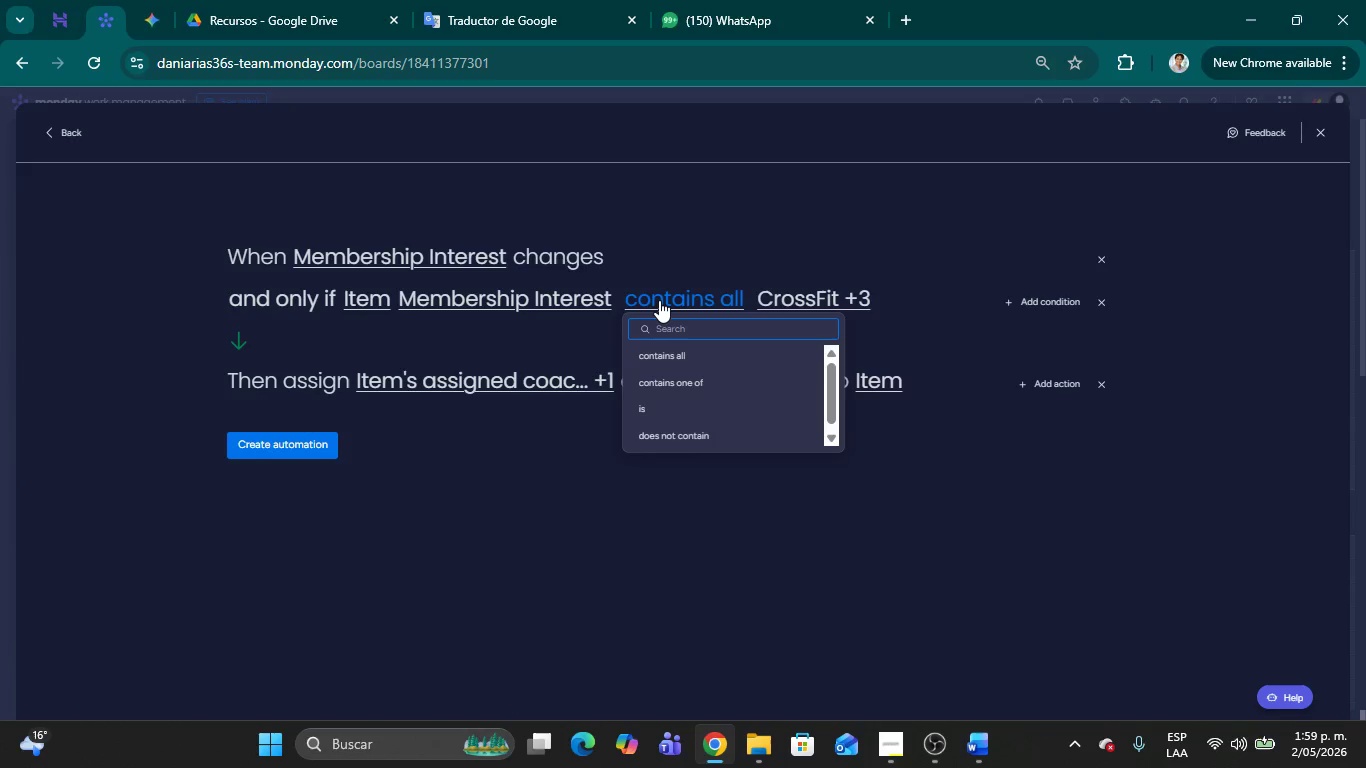 
wait(9.17)
 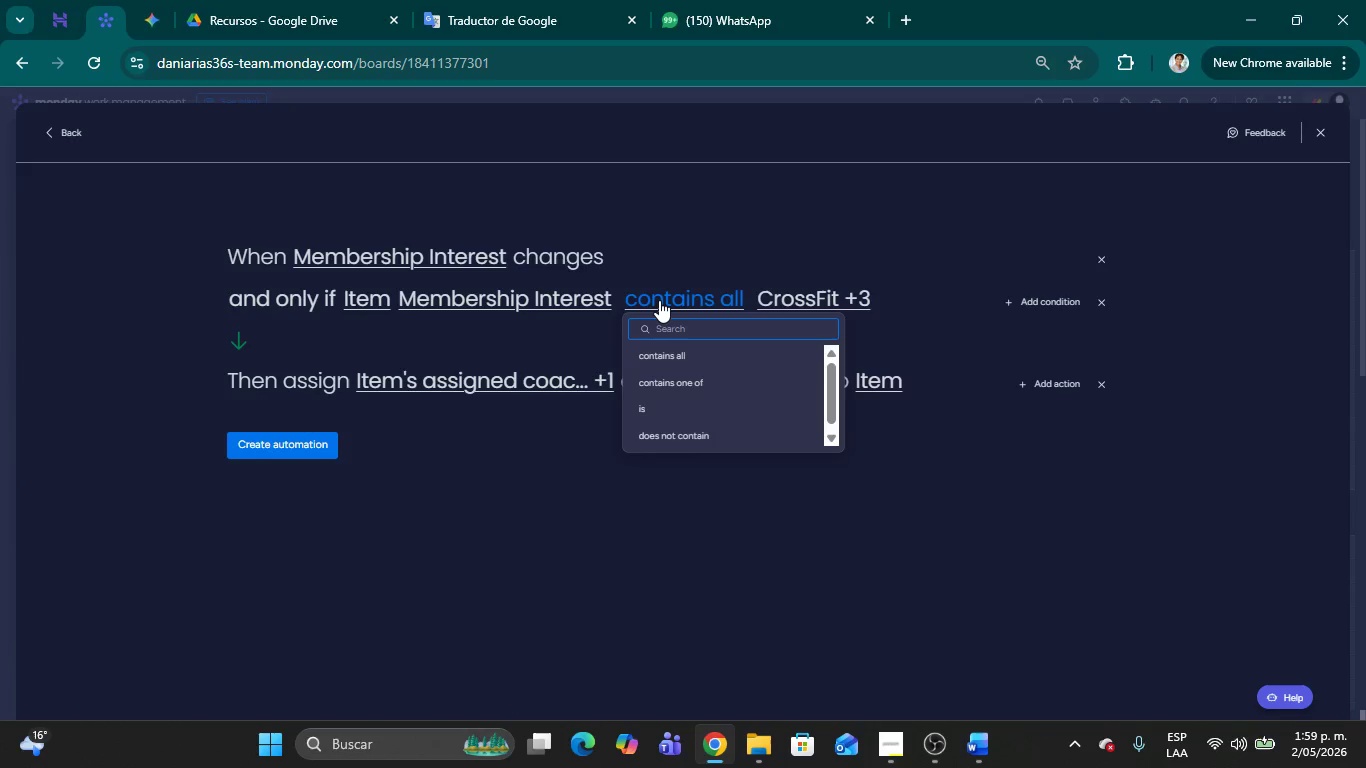 
left_click([714, 353])
 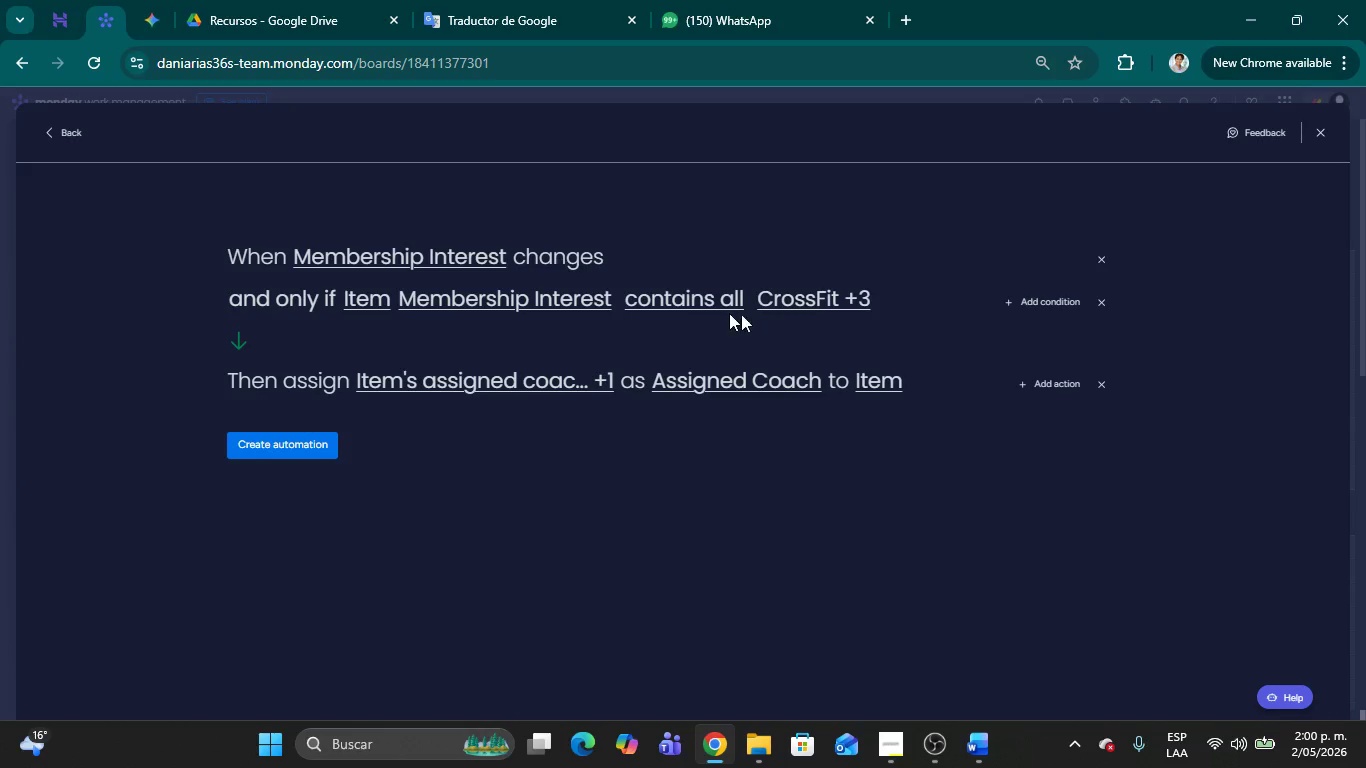 
left_click([694, 304])
 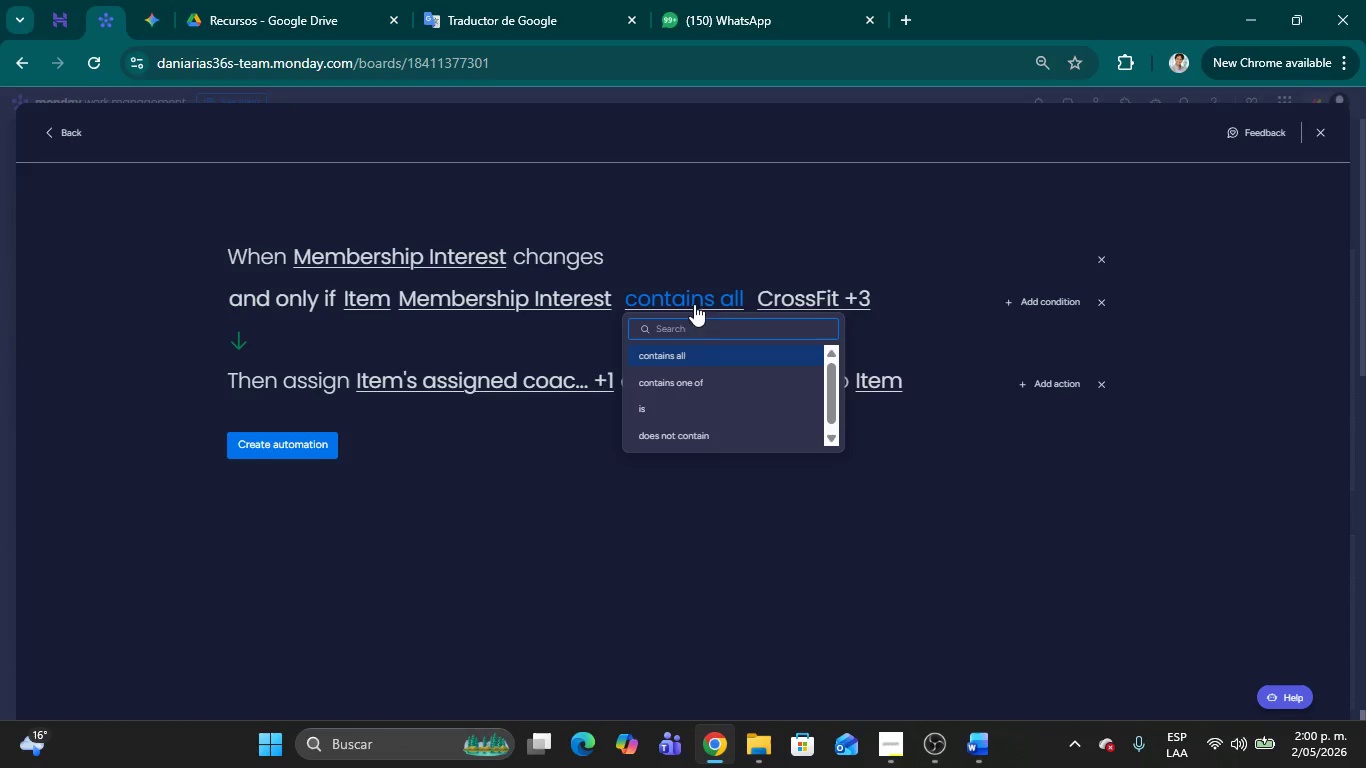 
scroll: coordinate [695, 380], scroll_direction: down, amount: 2.0
 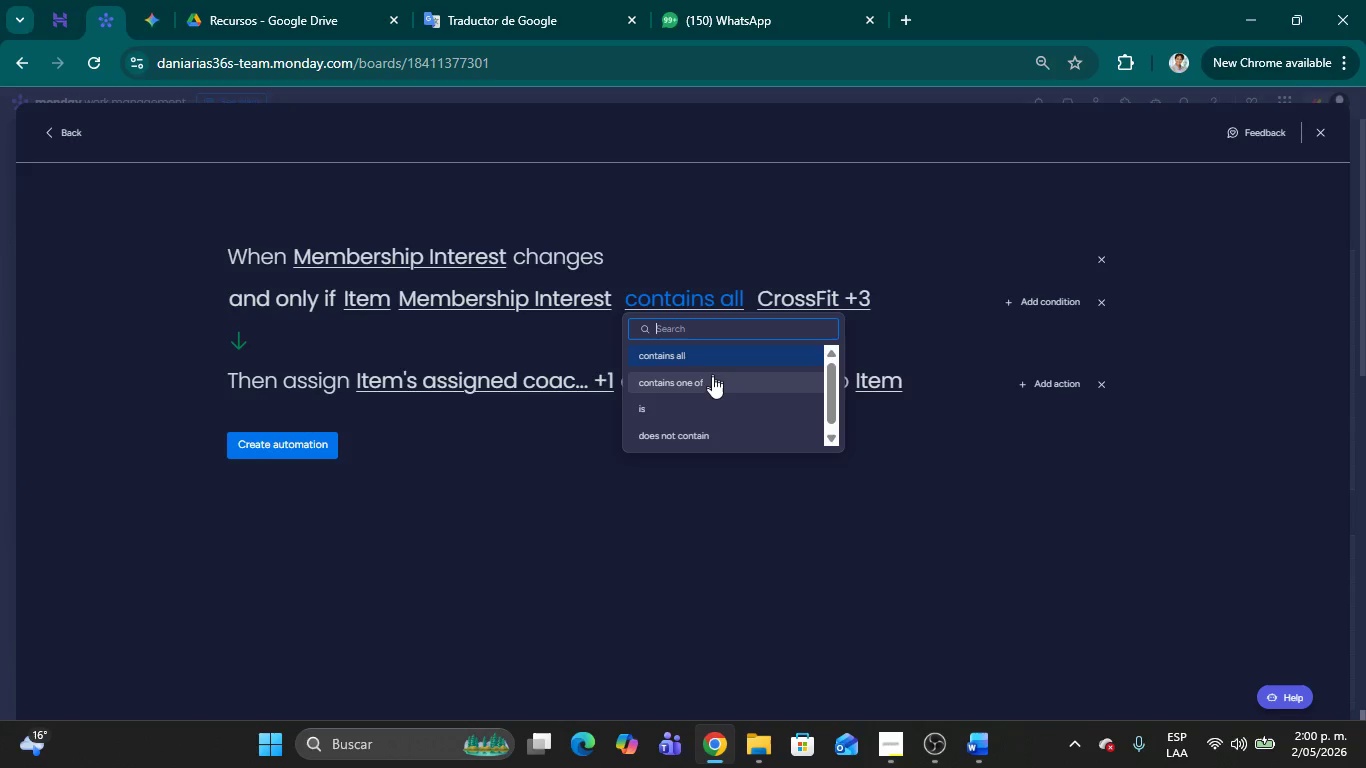 
left_click([712, 376])
 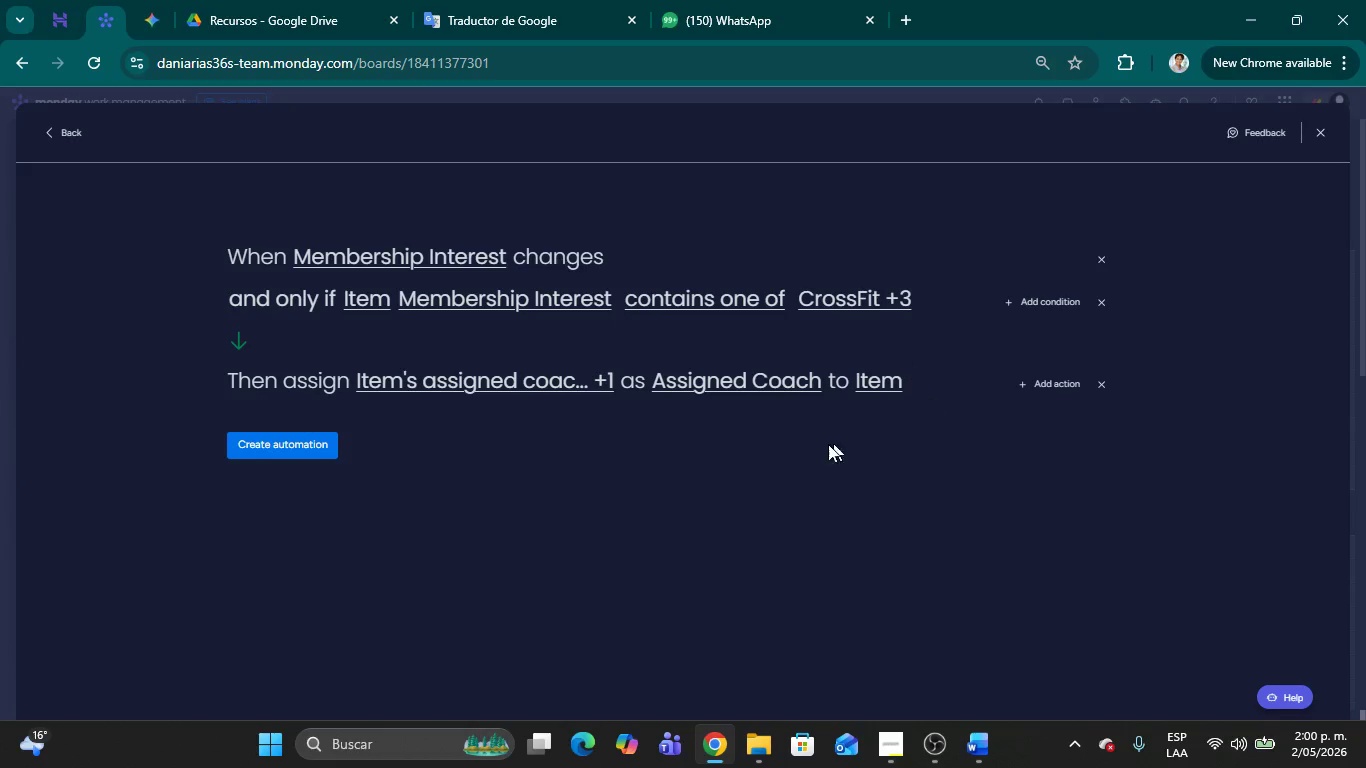 
left_click([809, 450])
 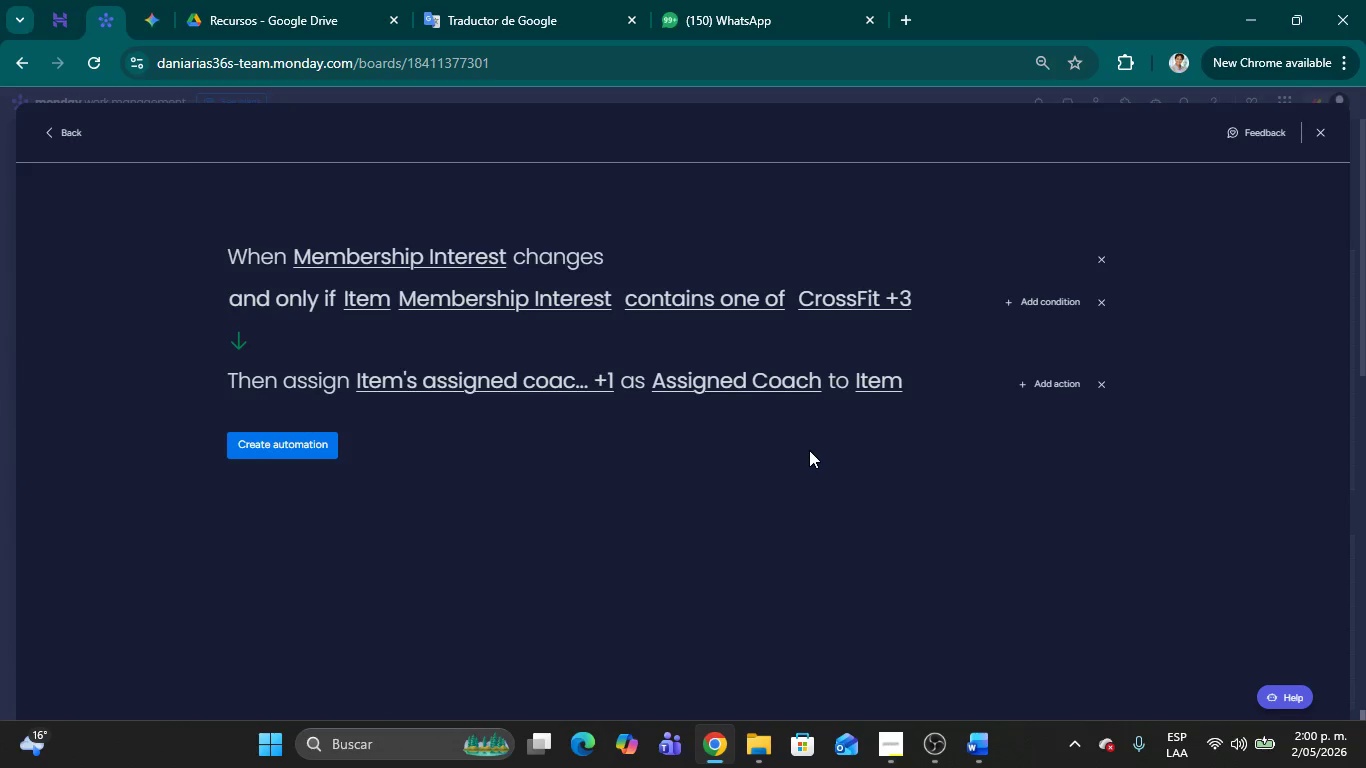 
wait(53.73)
 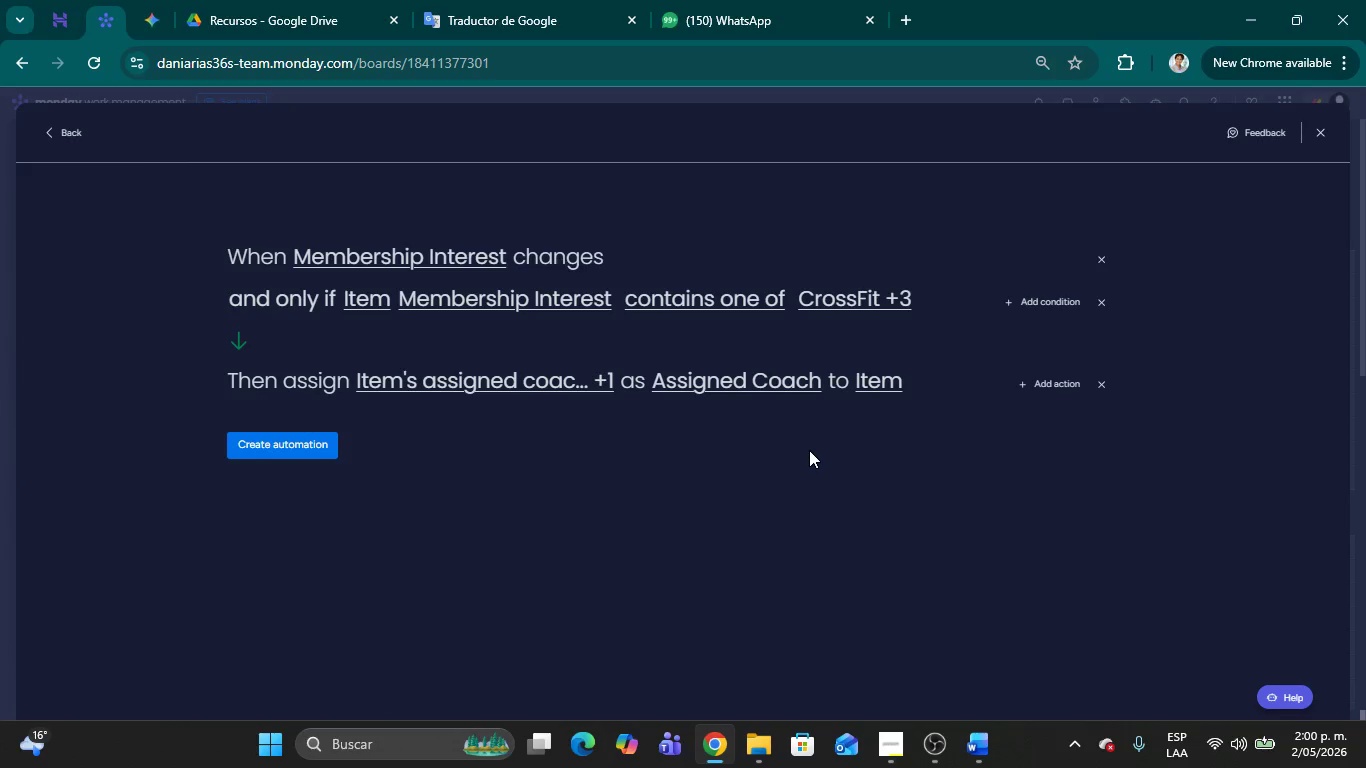 
left_click([267, 451])
 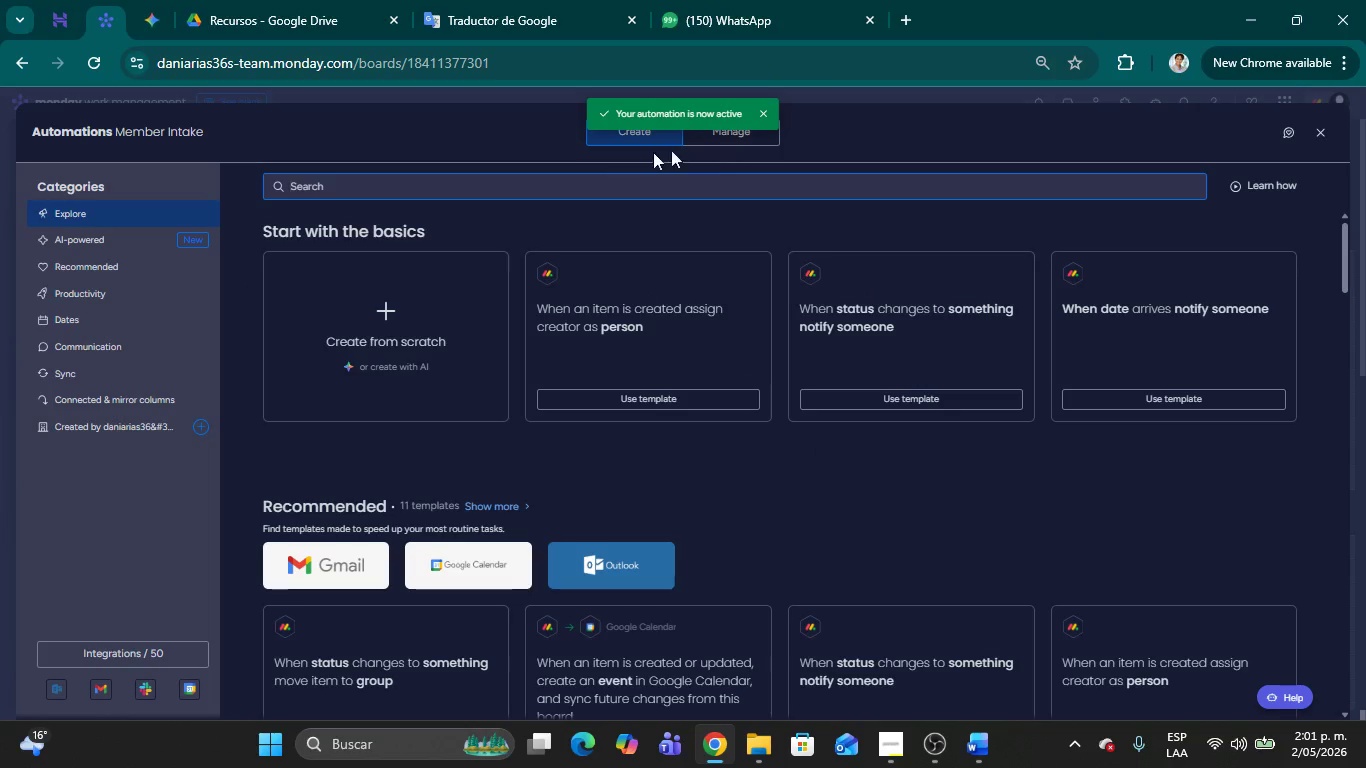 
wait(6.8)
 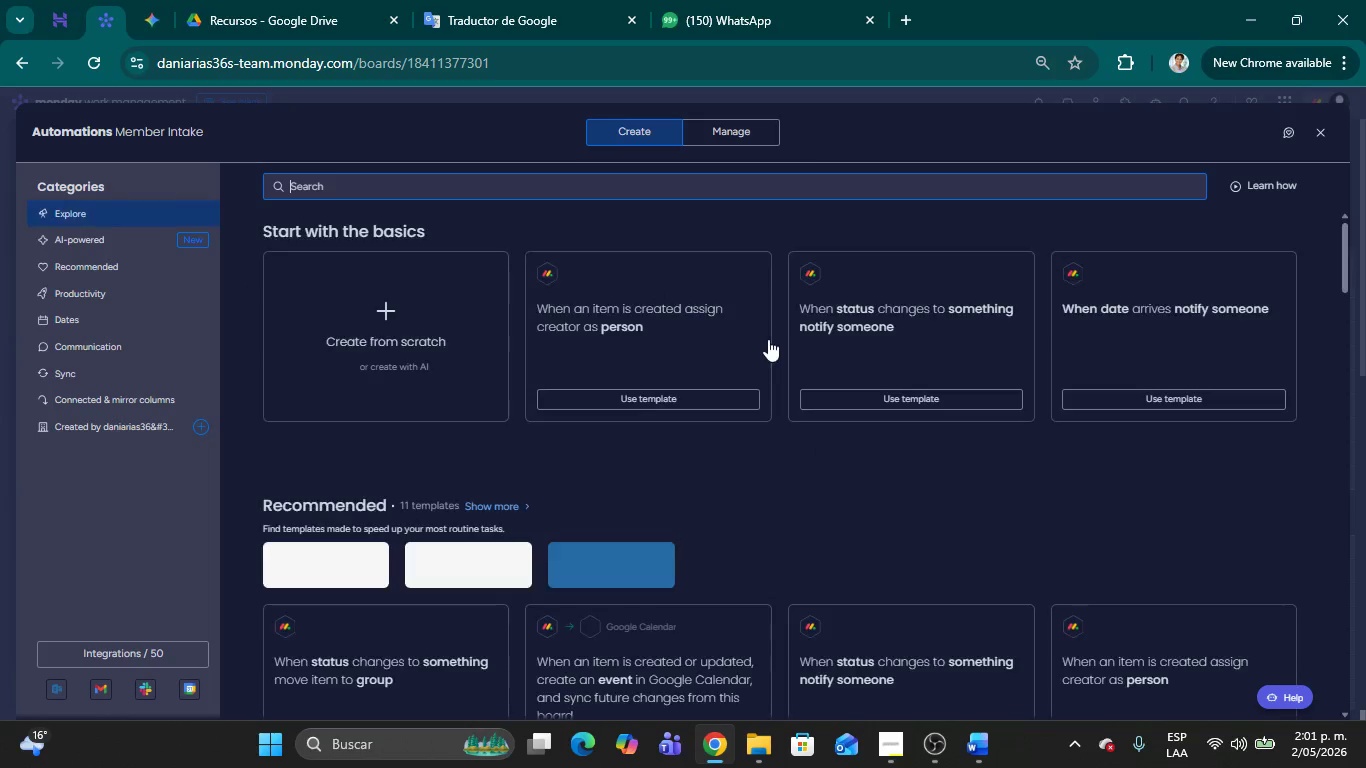 
left_click([733, 137])
 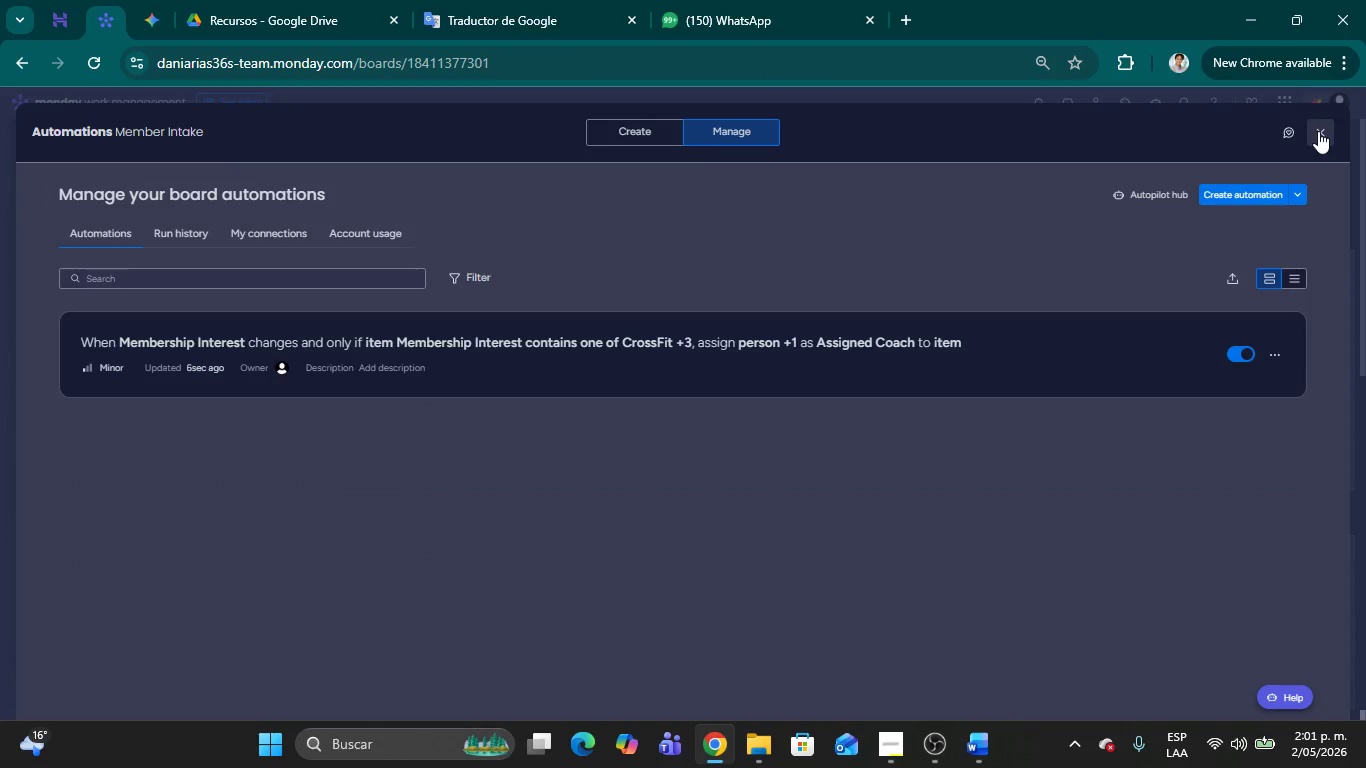 
left_click([619, 129])
 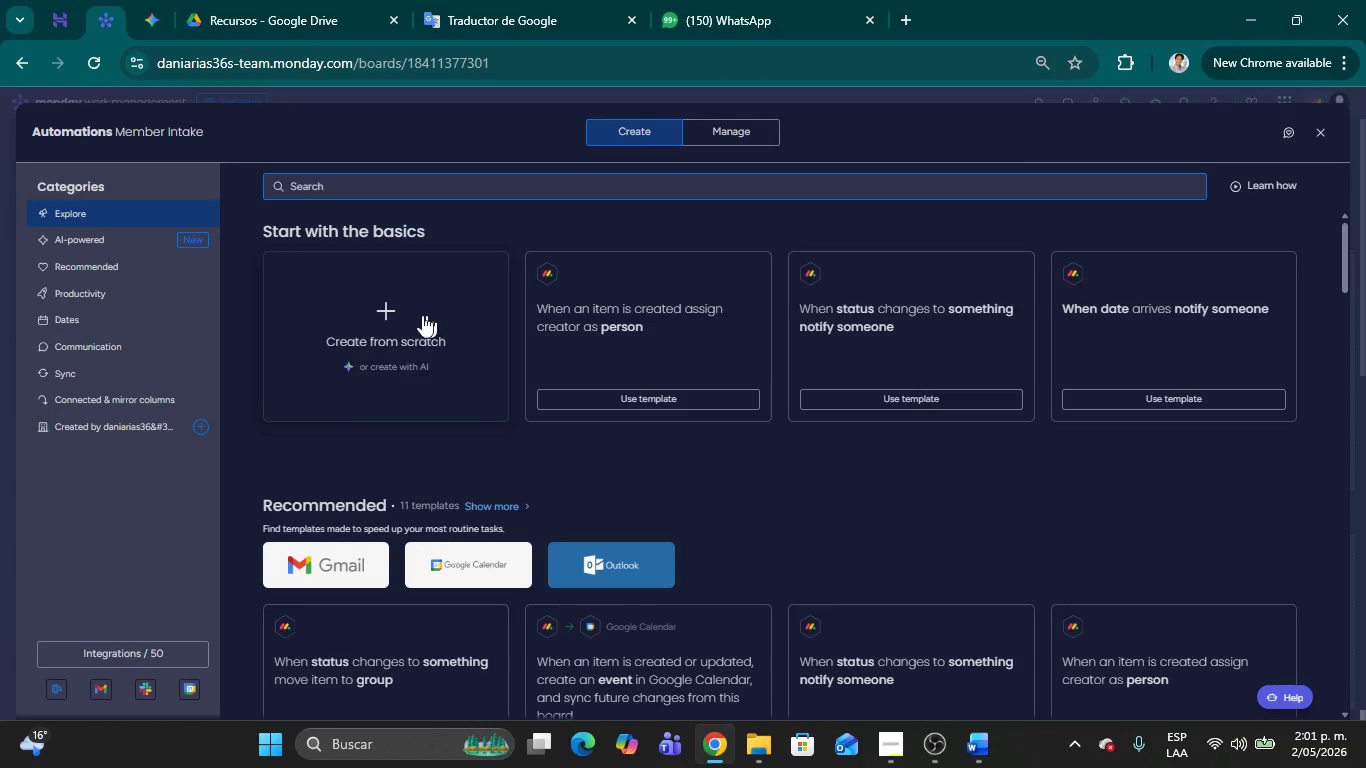 
left_click([418, 318])
 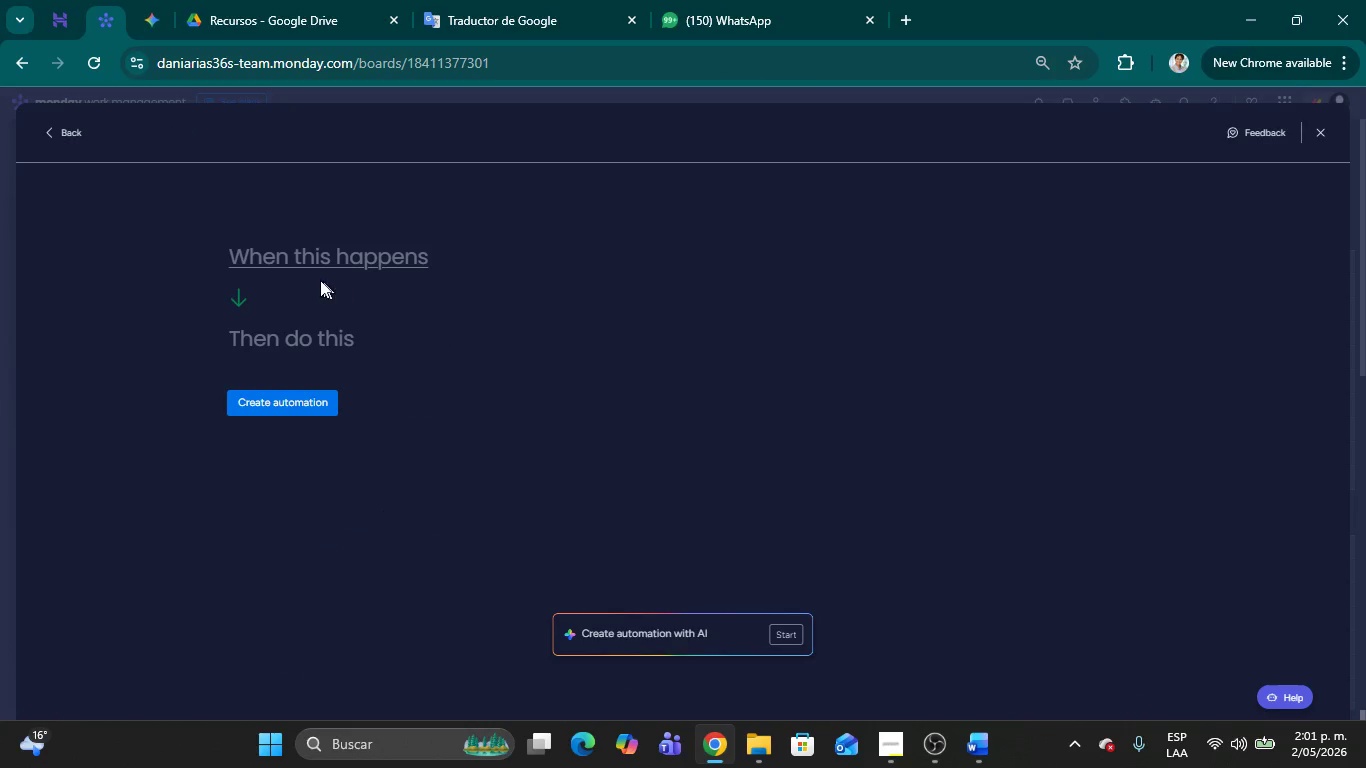 
left_click([308, 257])
 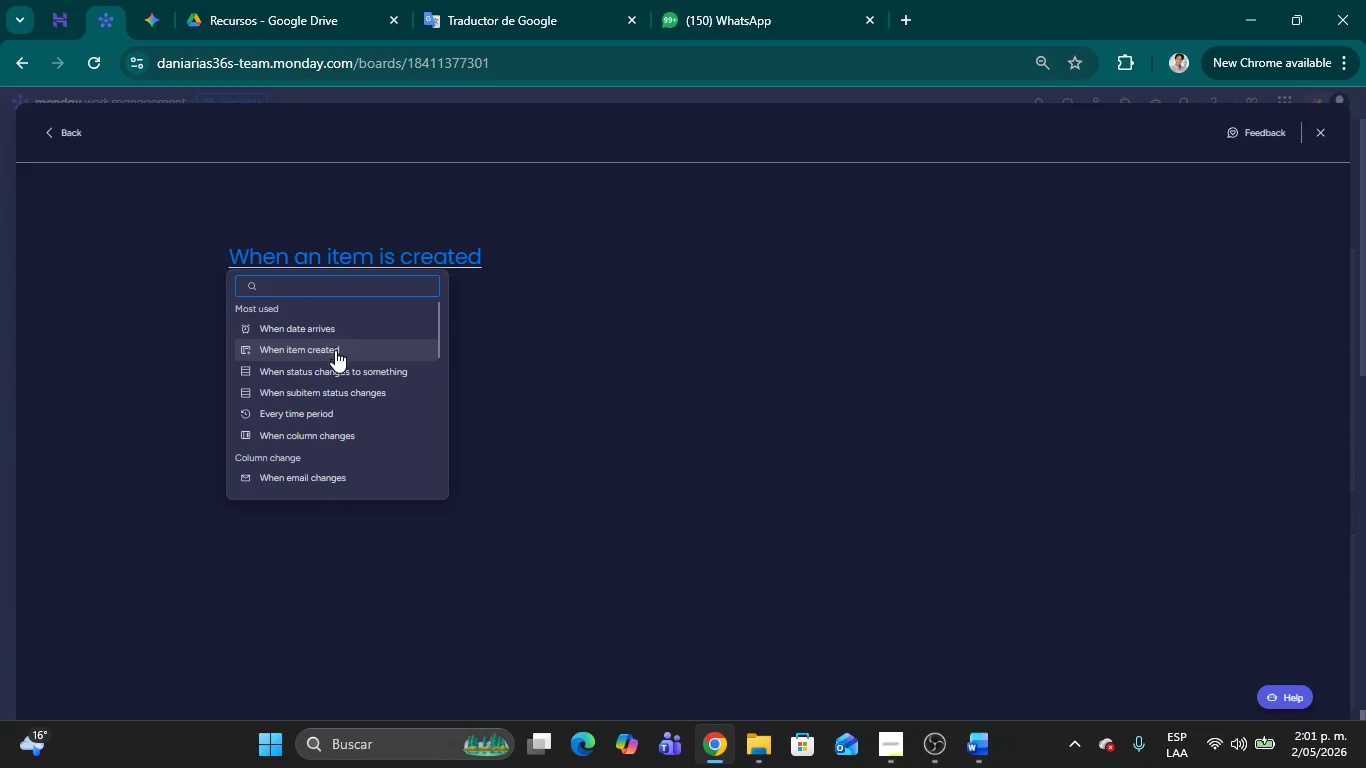 
left_click([323, 372])
 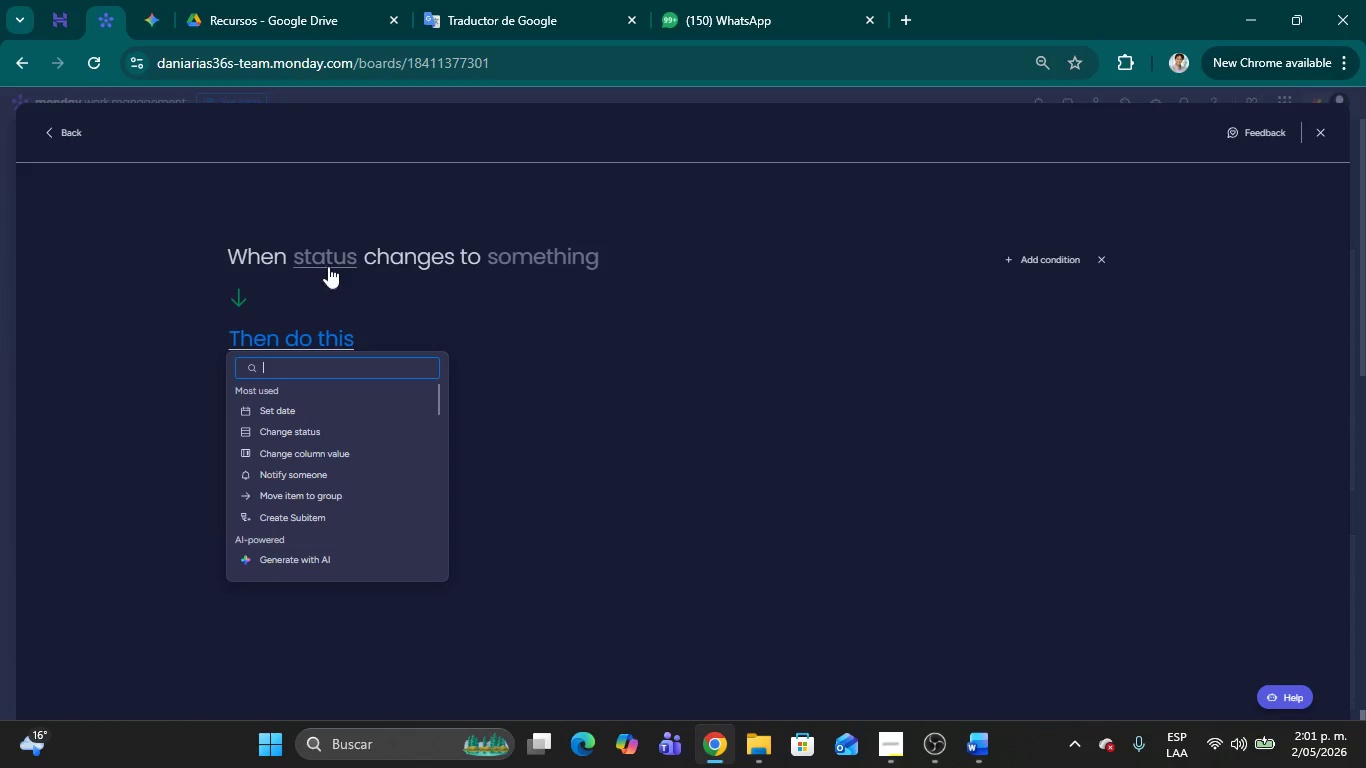 
left_click([331, 262])
 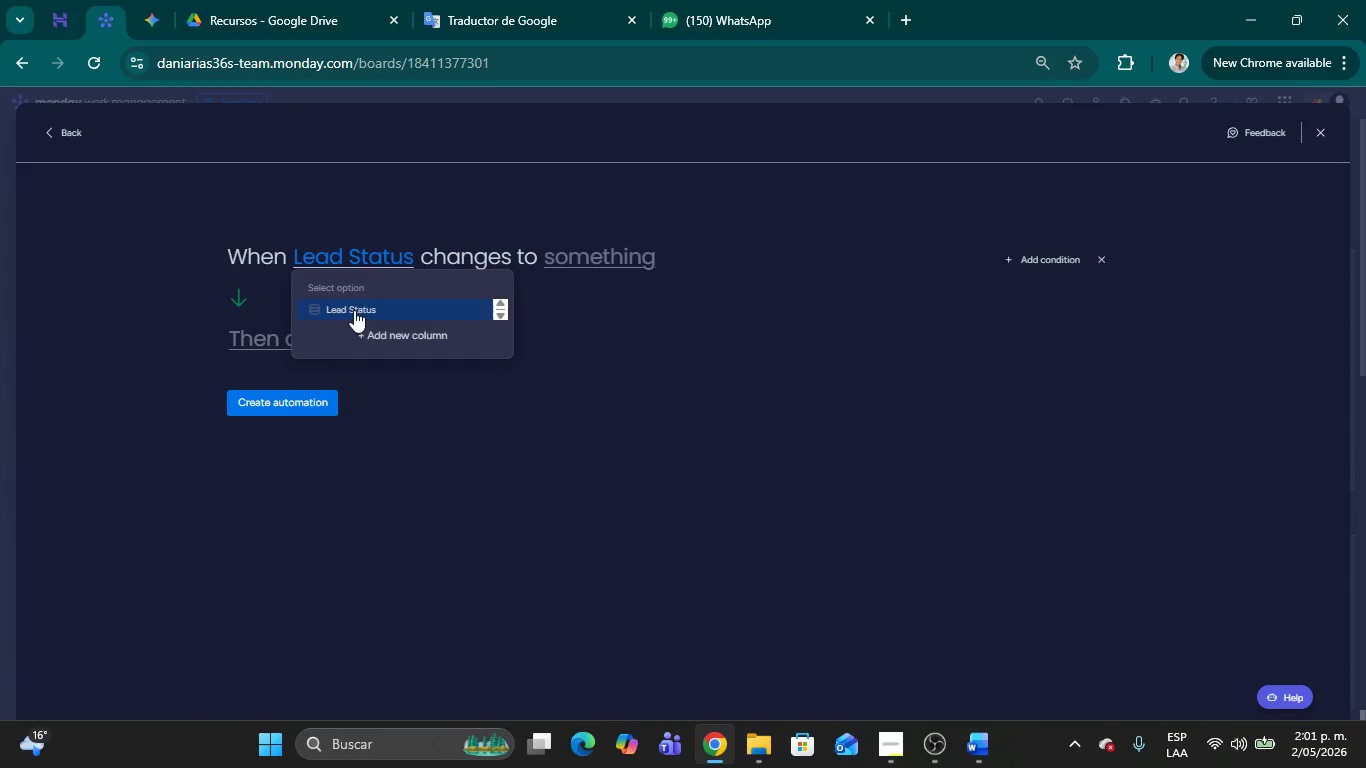 
left_click([354, 310])
 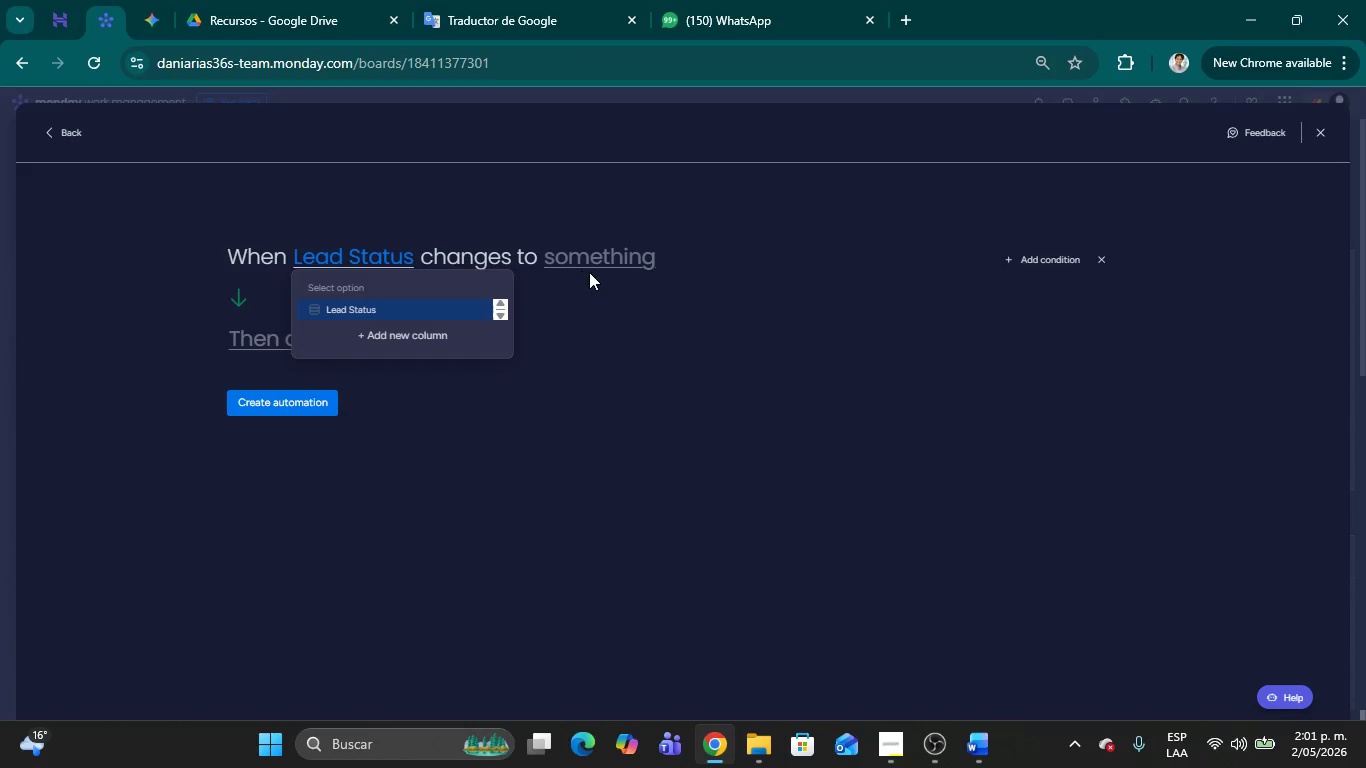 
wait(5.02)
 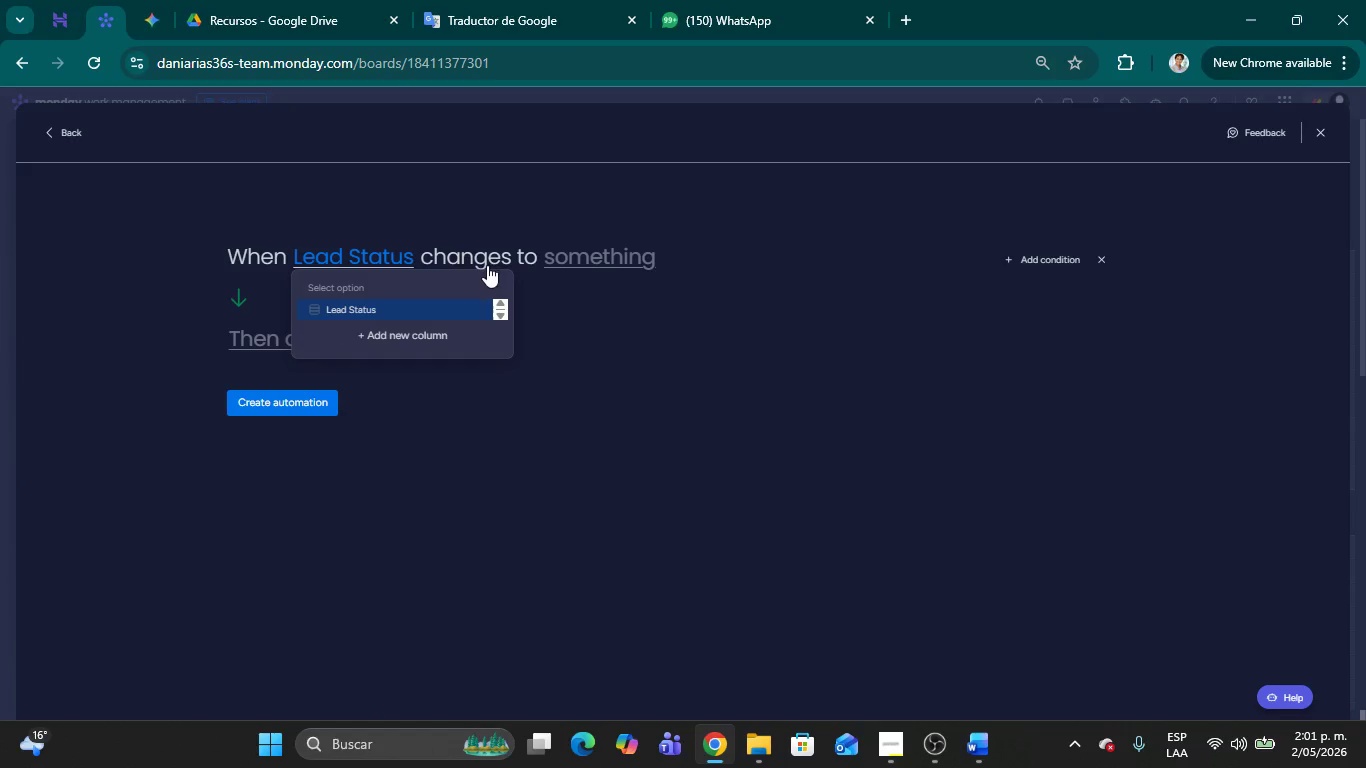 
left_click([430, 306])
 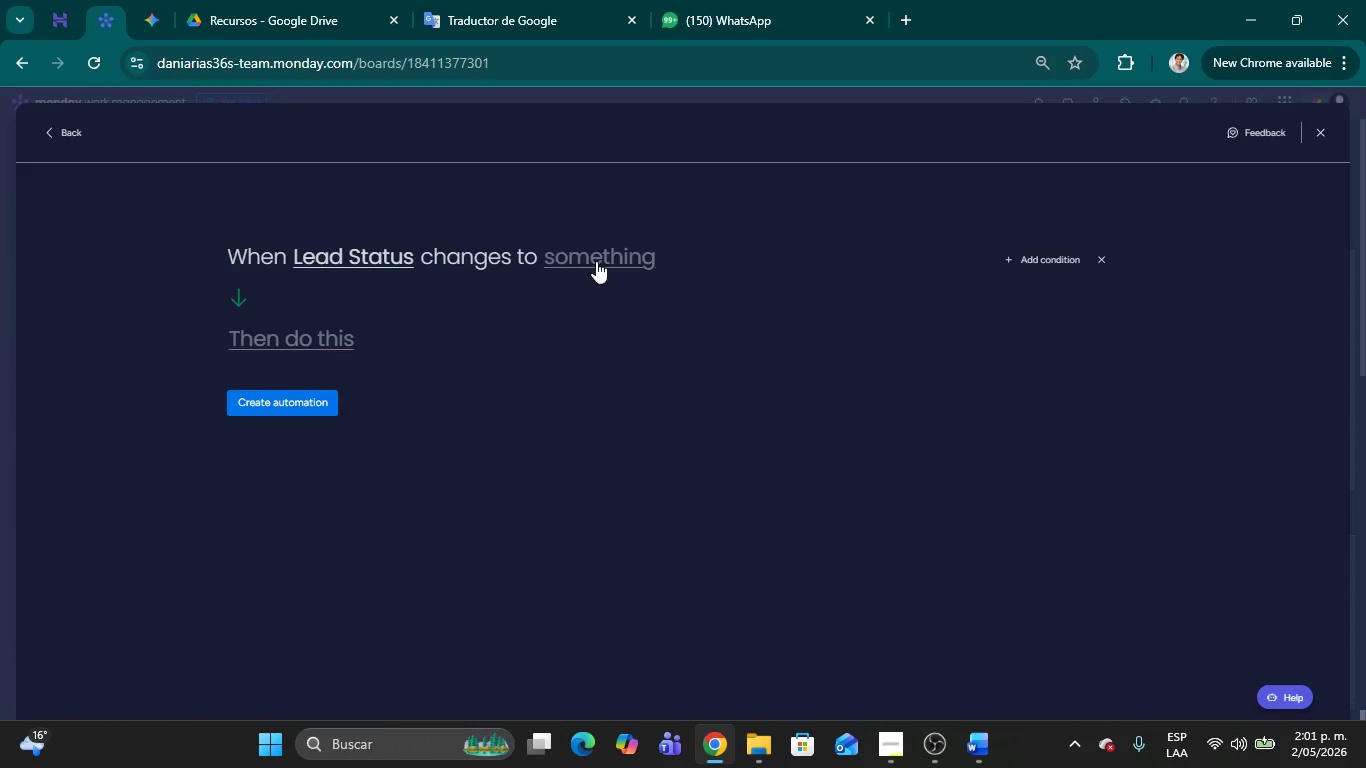 
left_click([596, 261])
 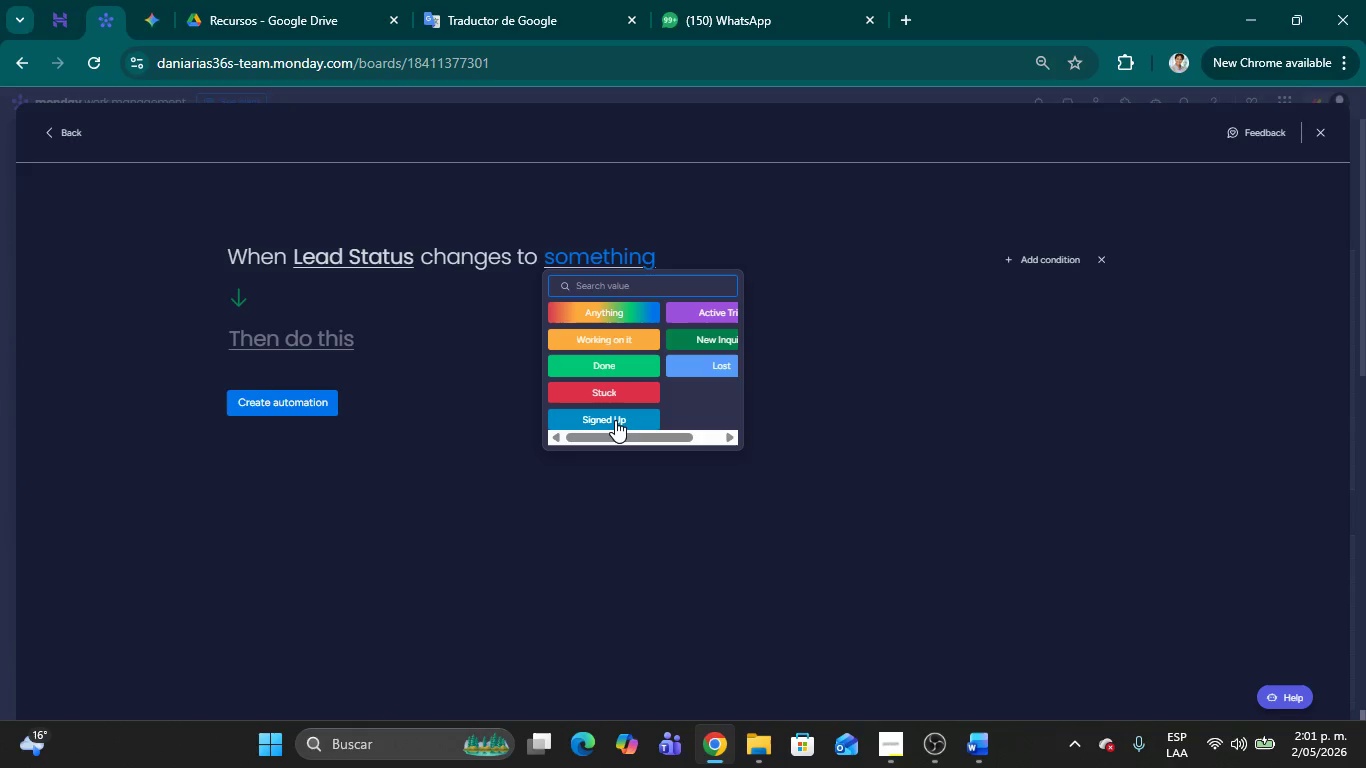 
wait(5.5)
 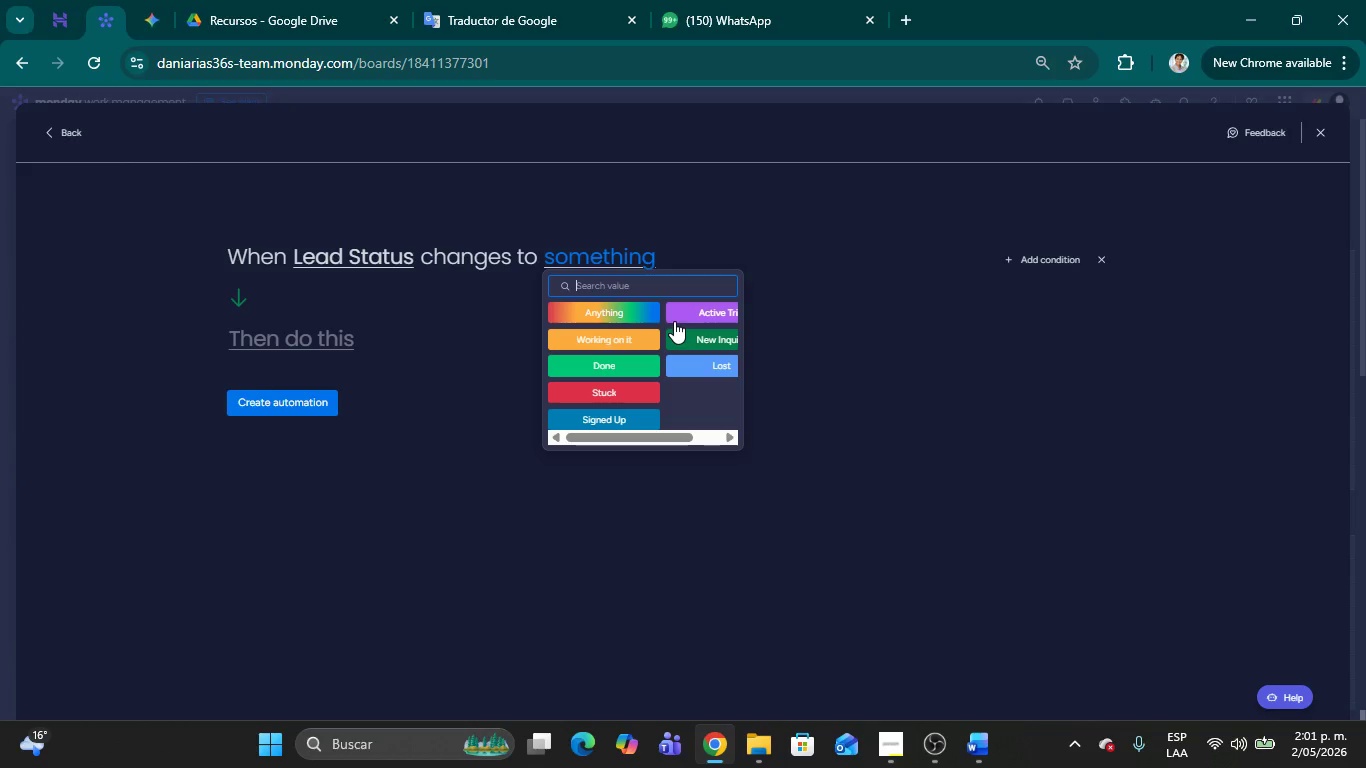 
left_click([614, 420])
 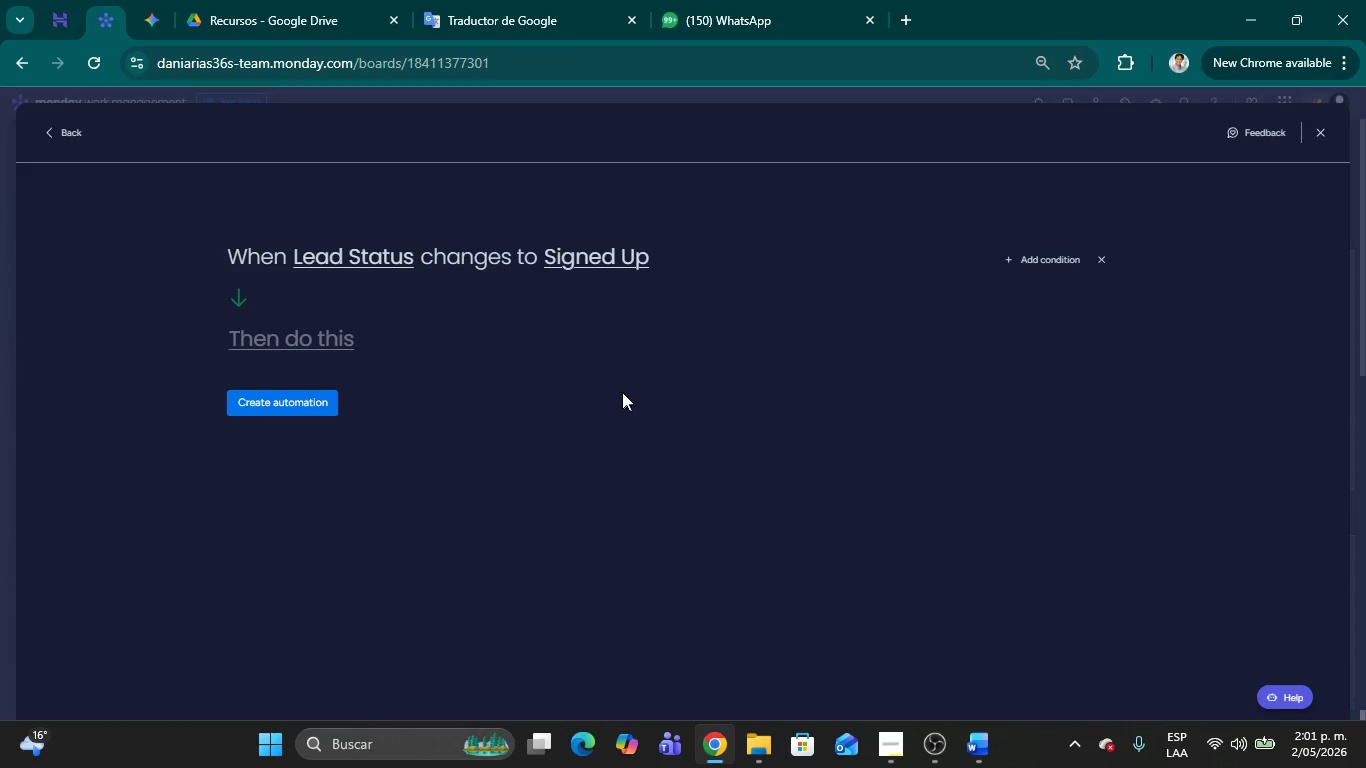 
left_click([290, 330])
 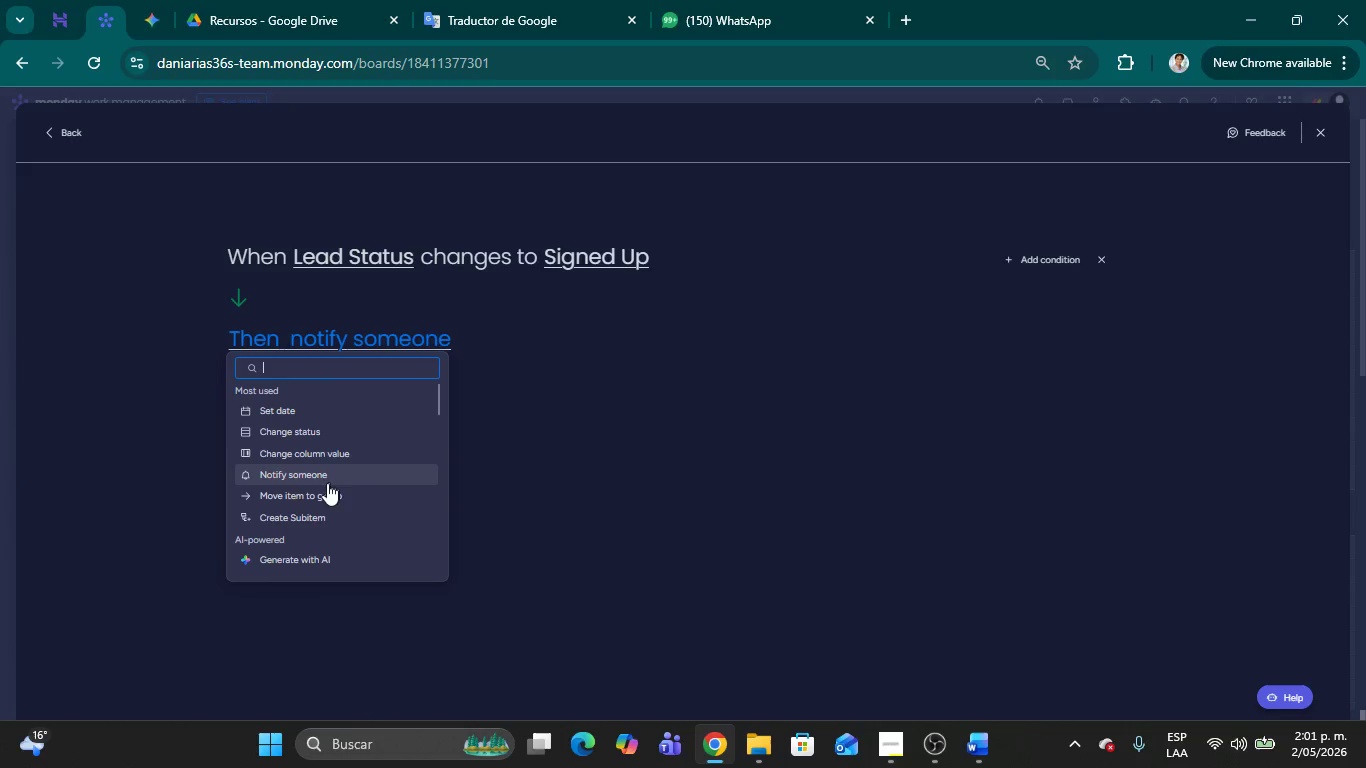 
left_click([321, 493])
 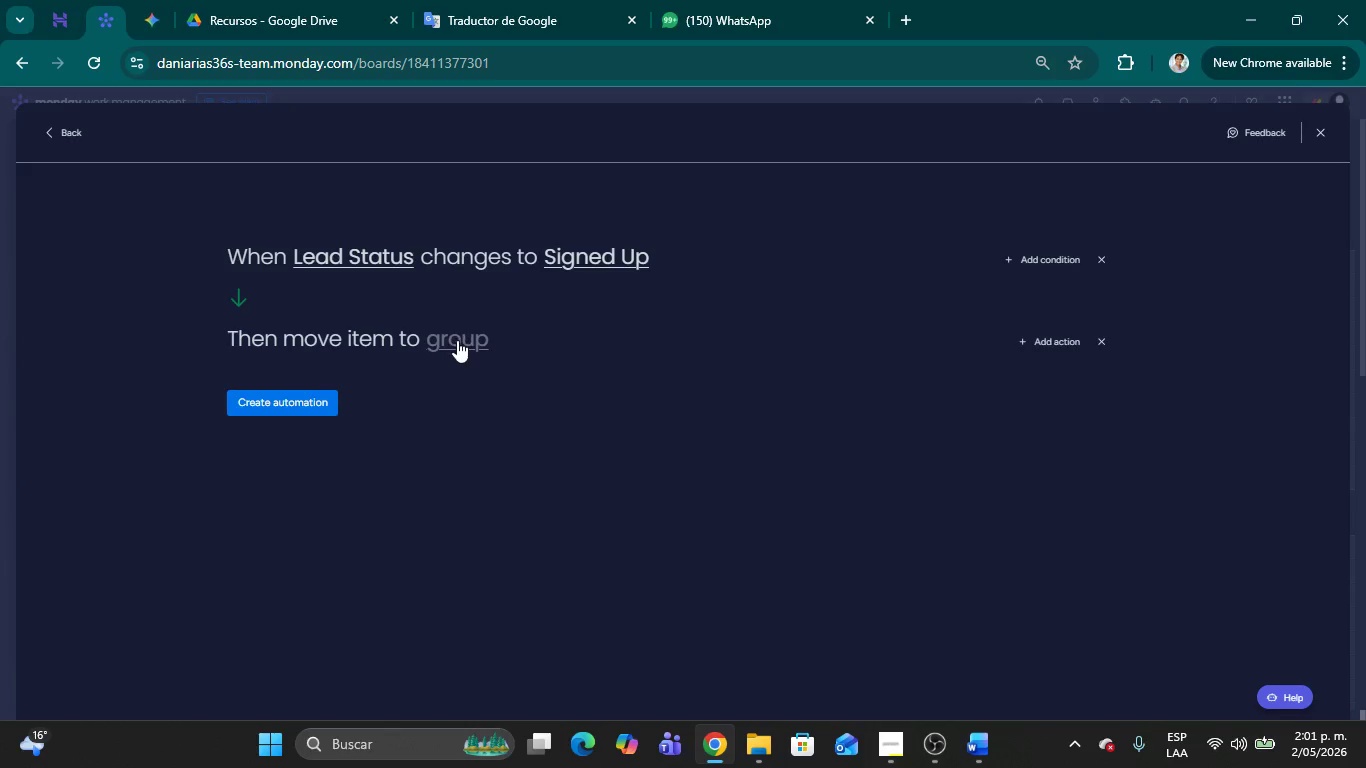 
left_click([457, 340])
 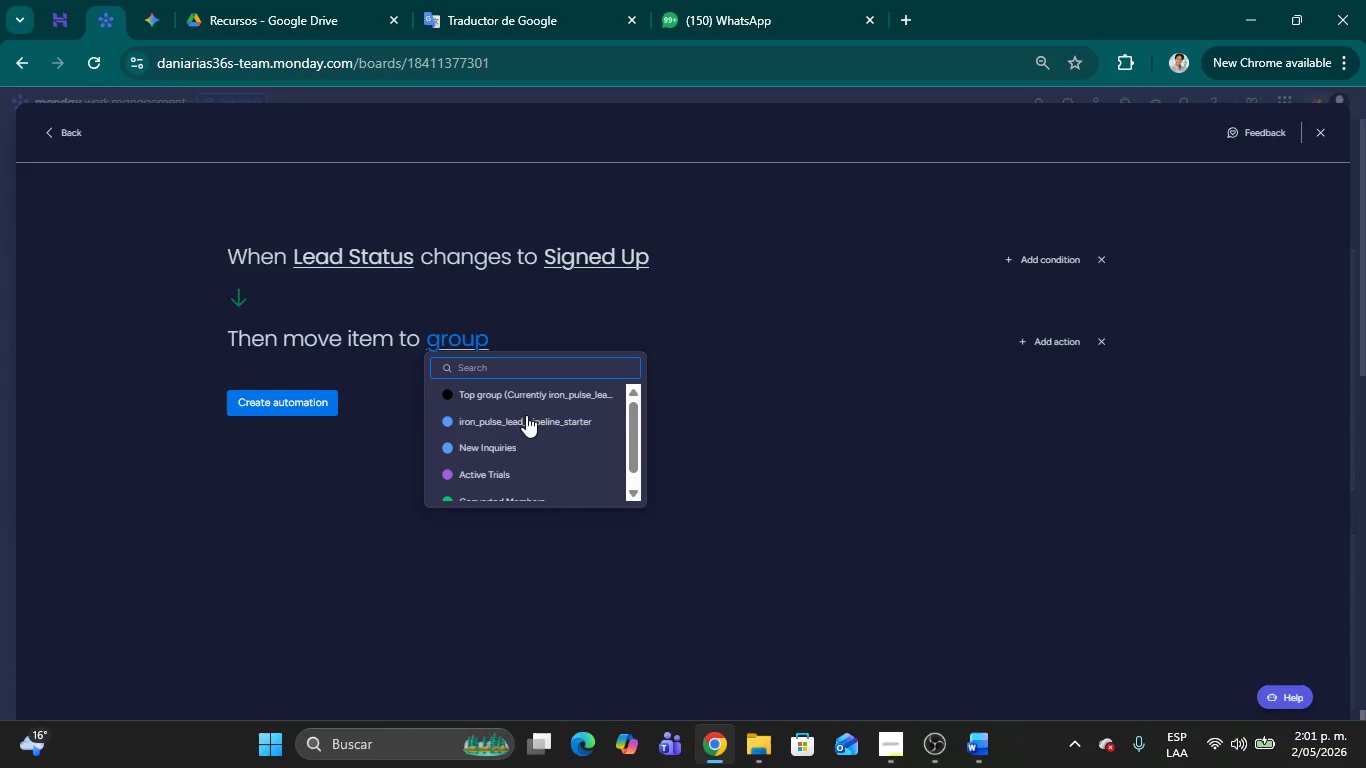 
scroll: coordinate [547, 422], scroll_direction: down, amount: 1.0
 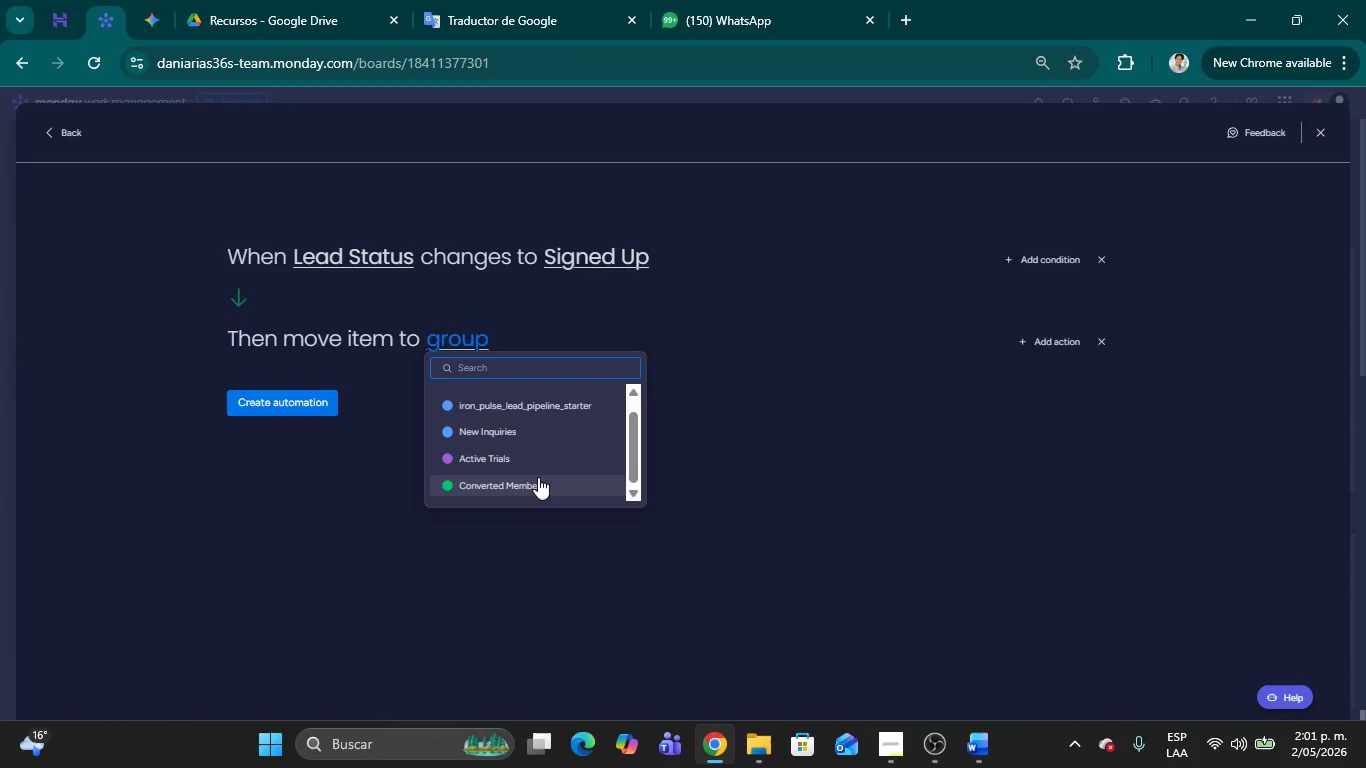 
left_click([536, 478])
 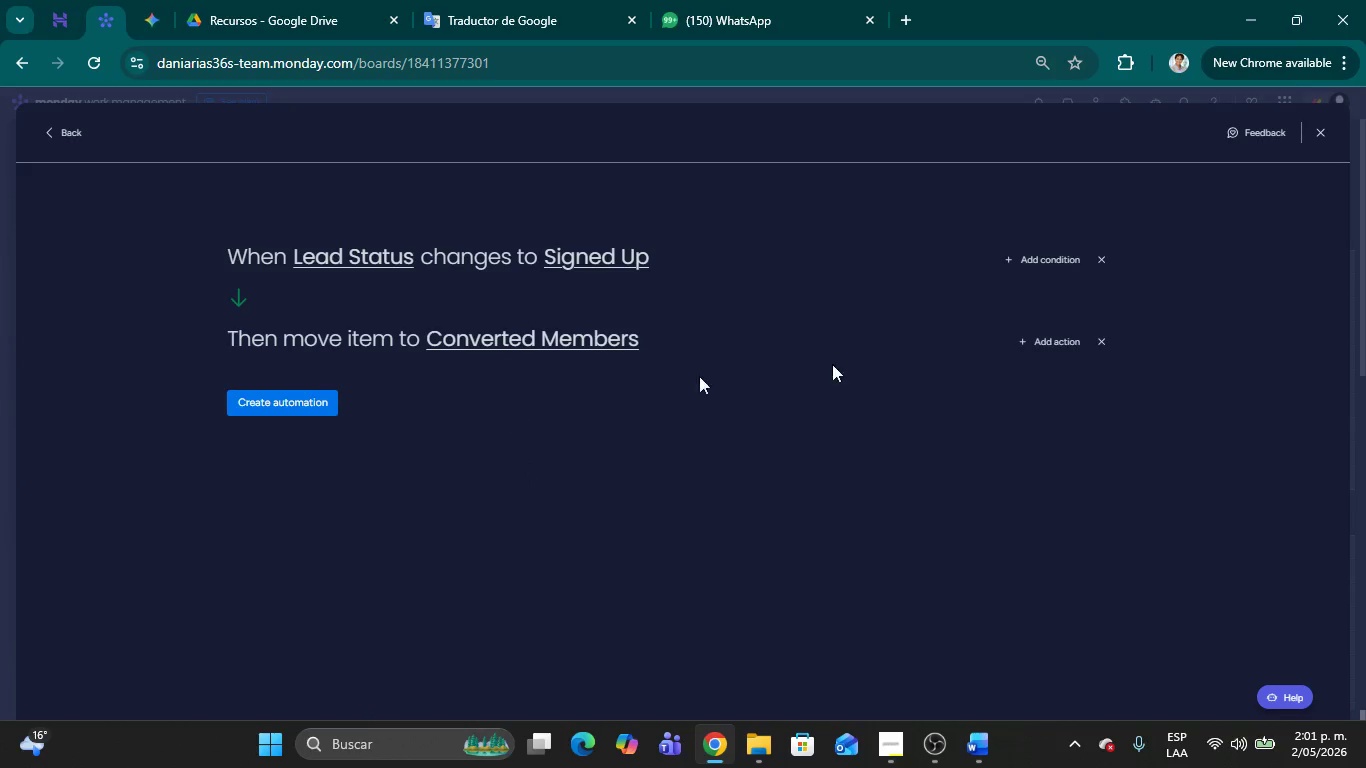 
wait(5.26)
 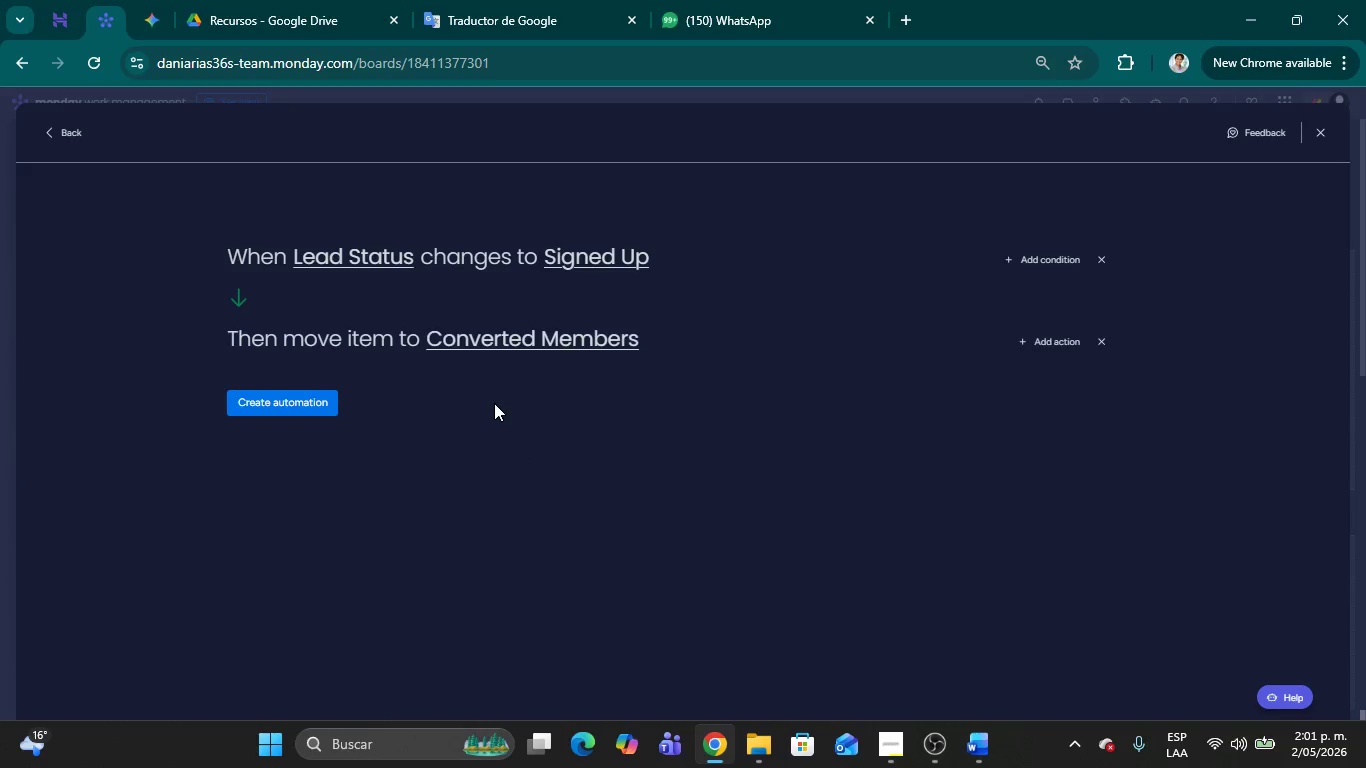 
left_click([1047, 343])
 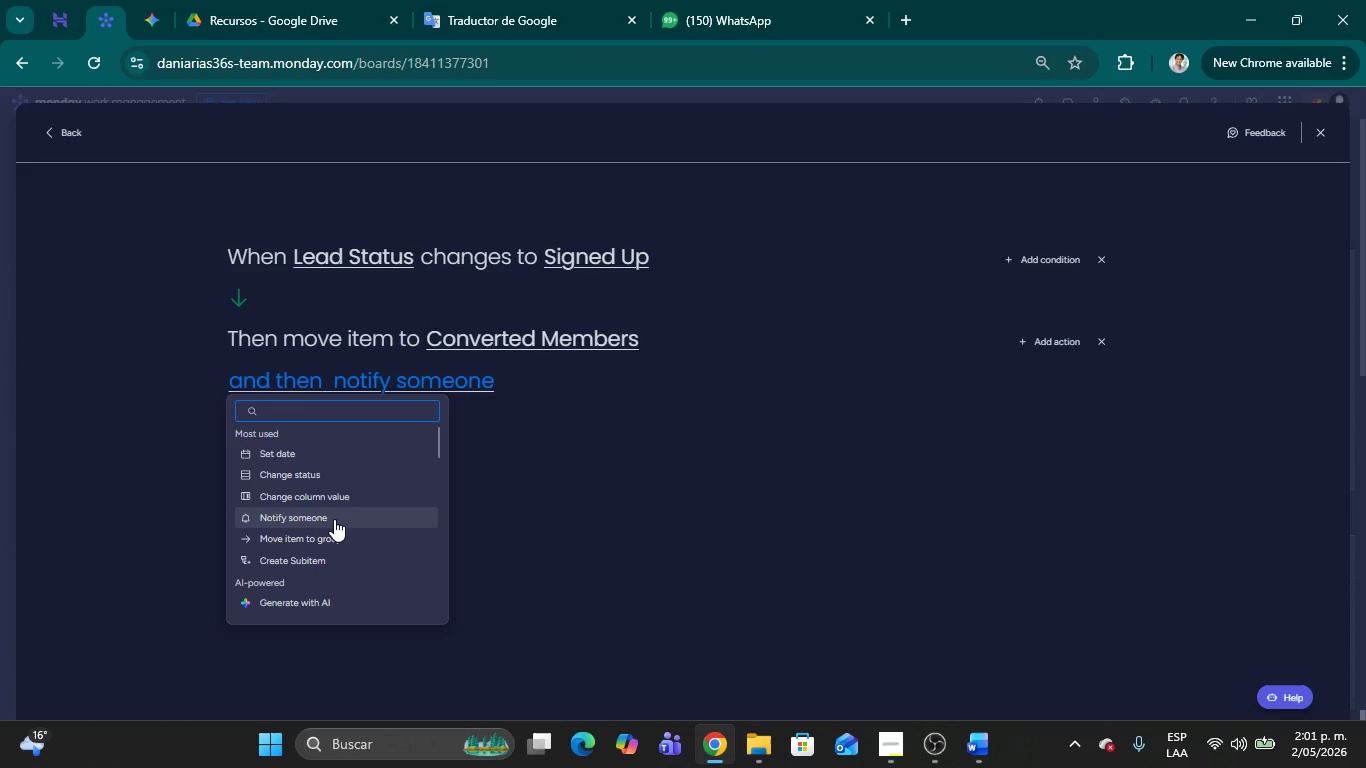 
left_click([728, 499])
 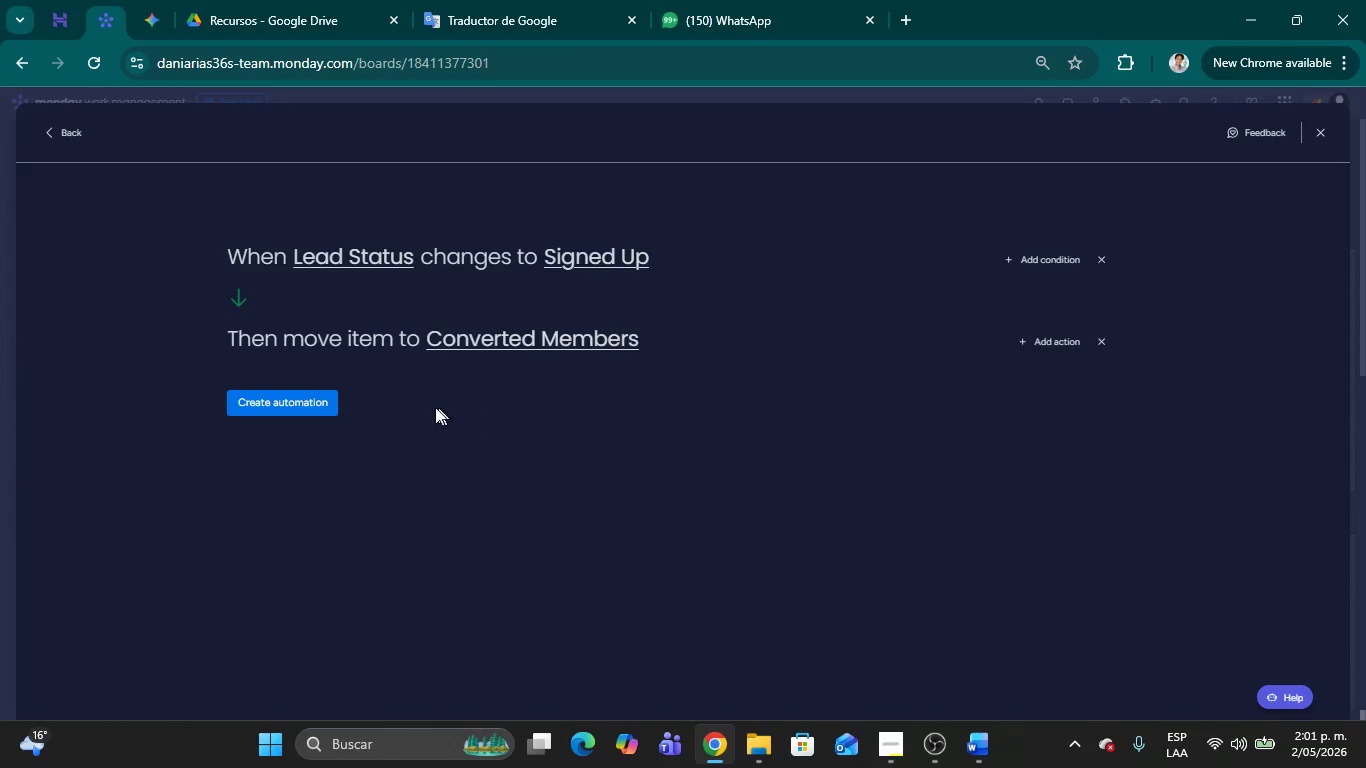 
wait(8.8)
 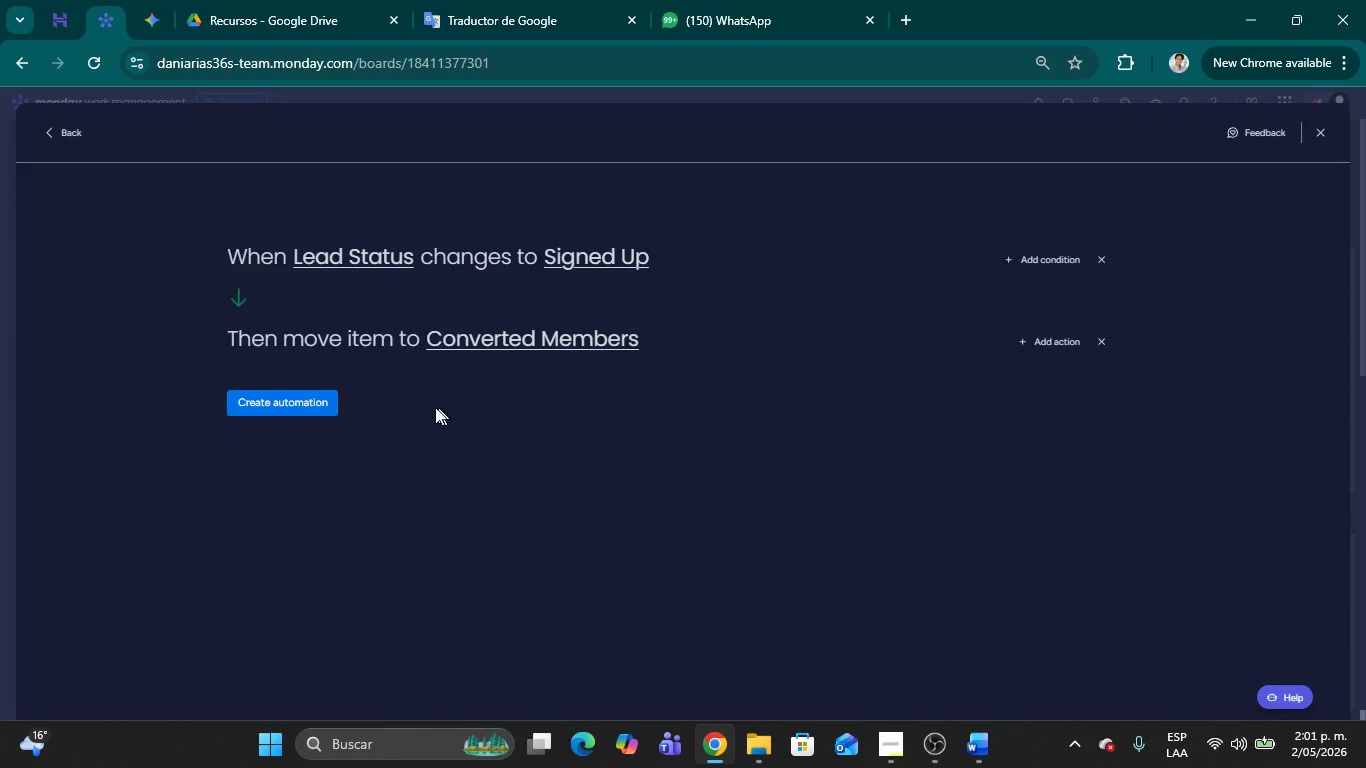 
left_click([278, 398])
 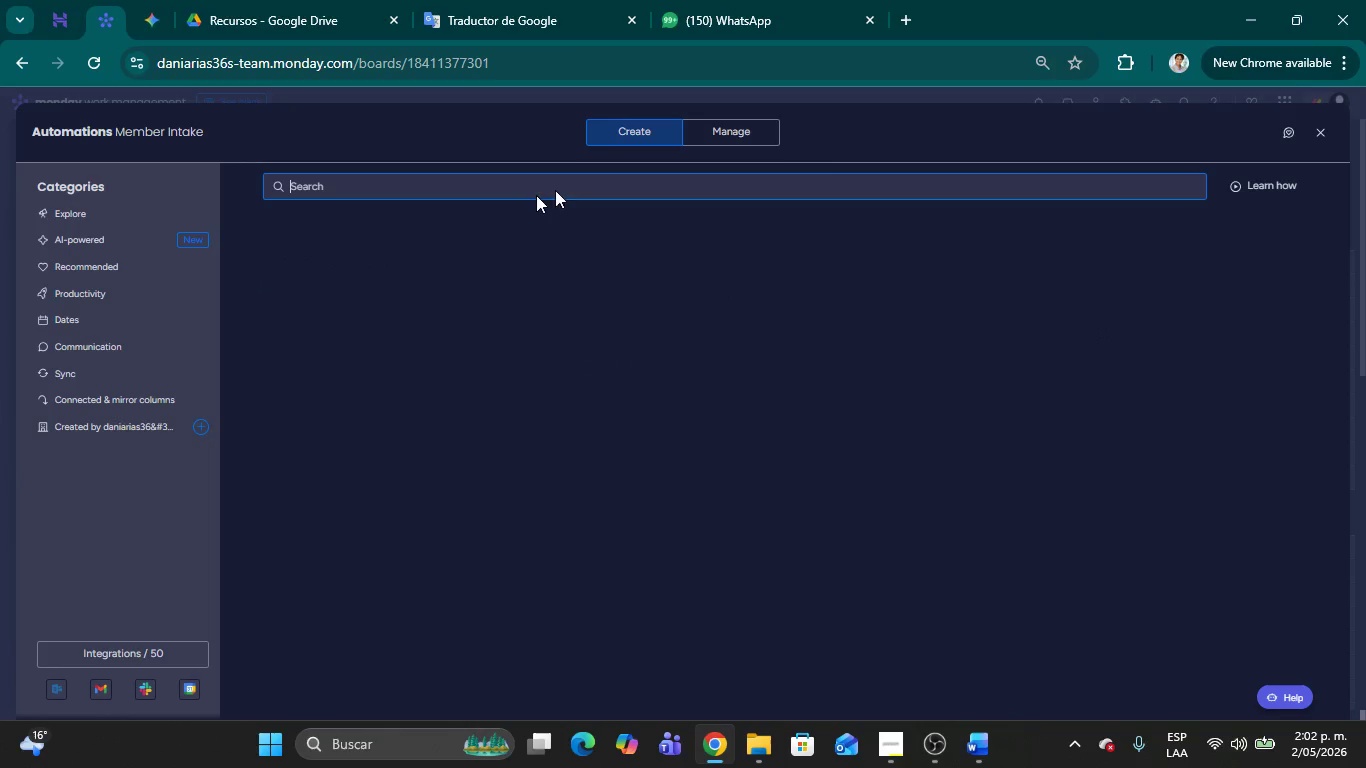 
left_click([398, 309])
 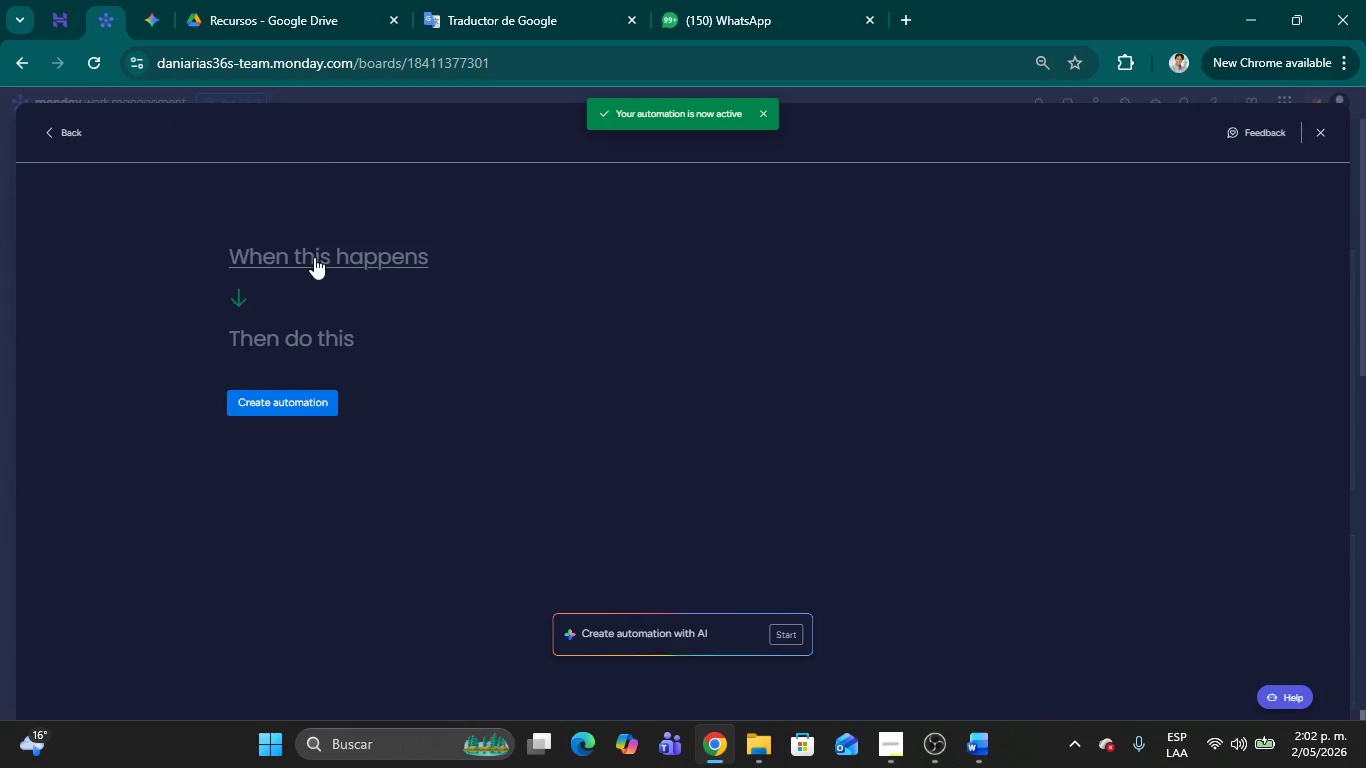 
left_click([314, 257])
 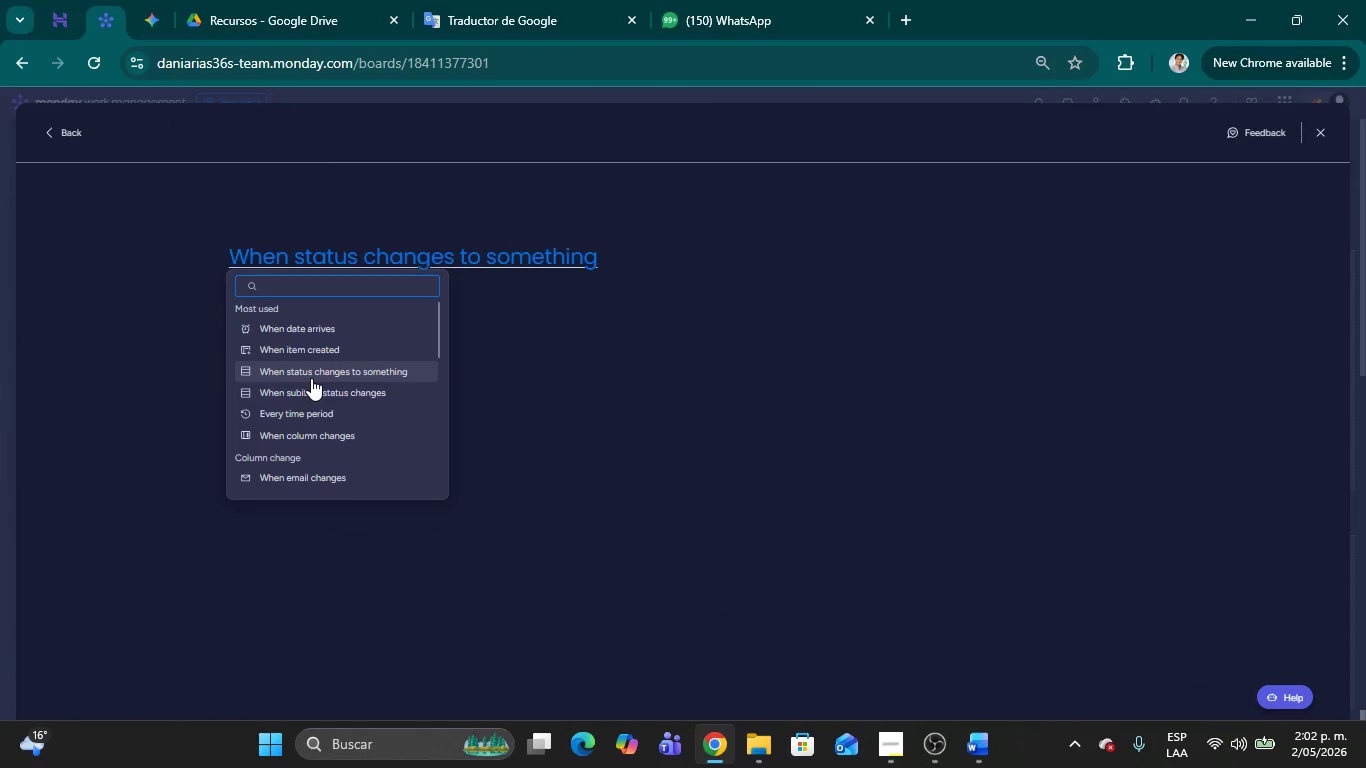 
wait(9.22)
 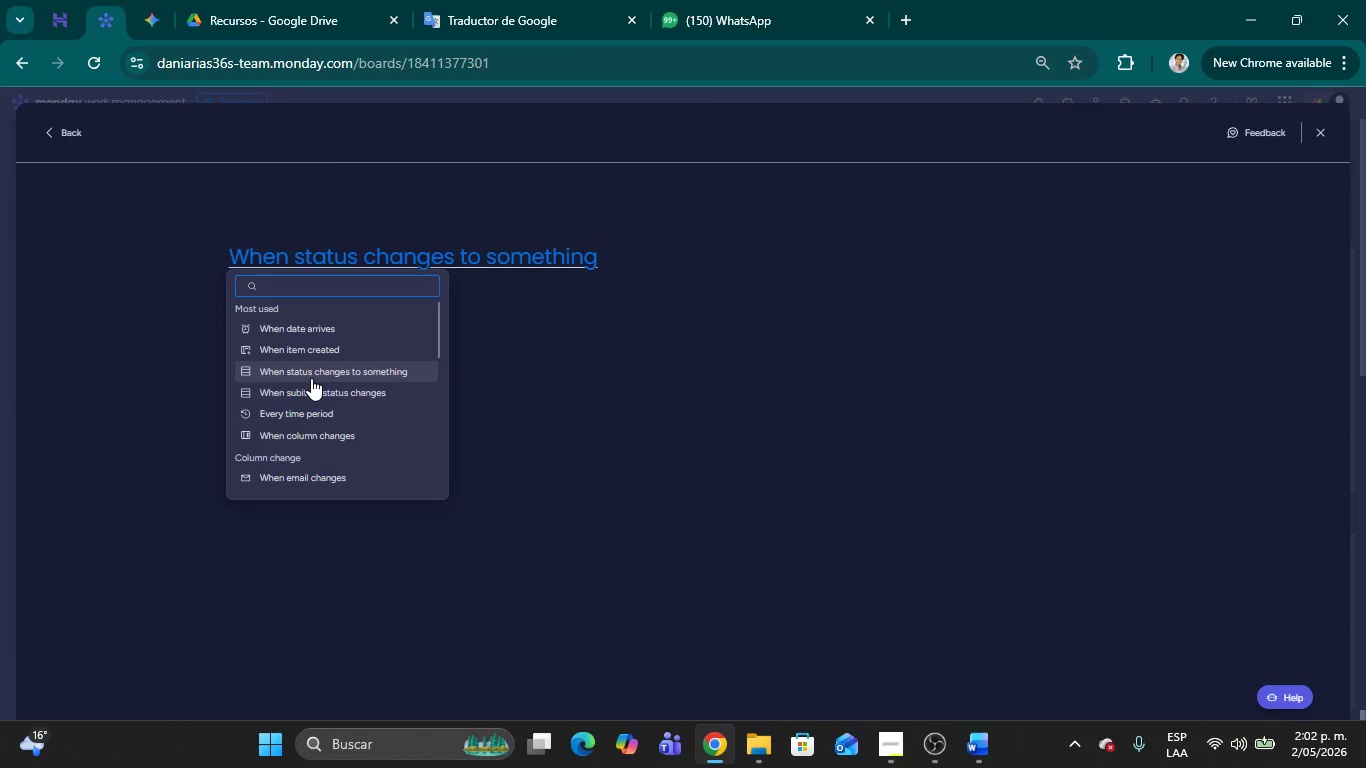 
left_click([311, 349])
 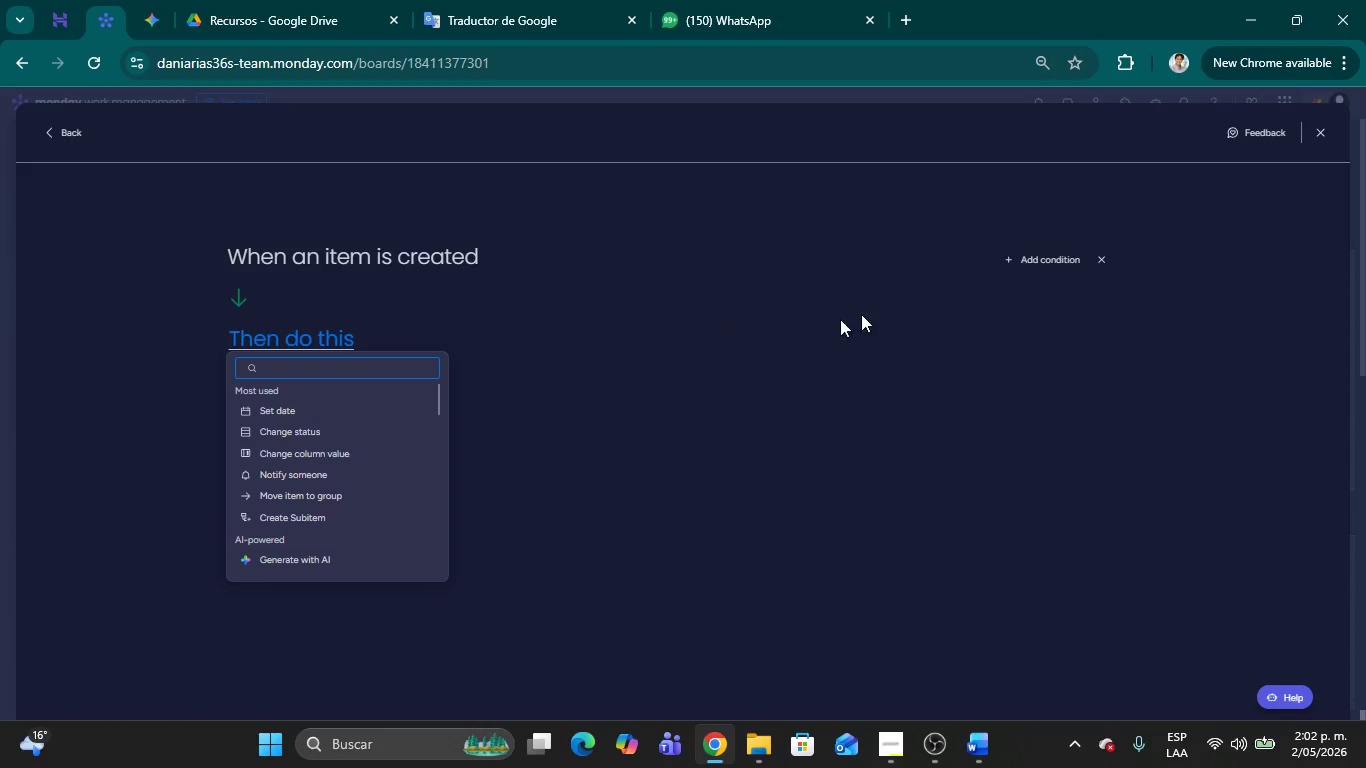 
left_click([1103, 260])
 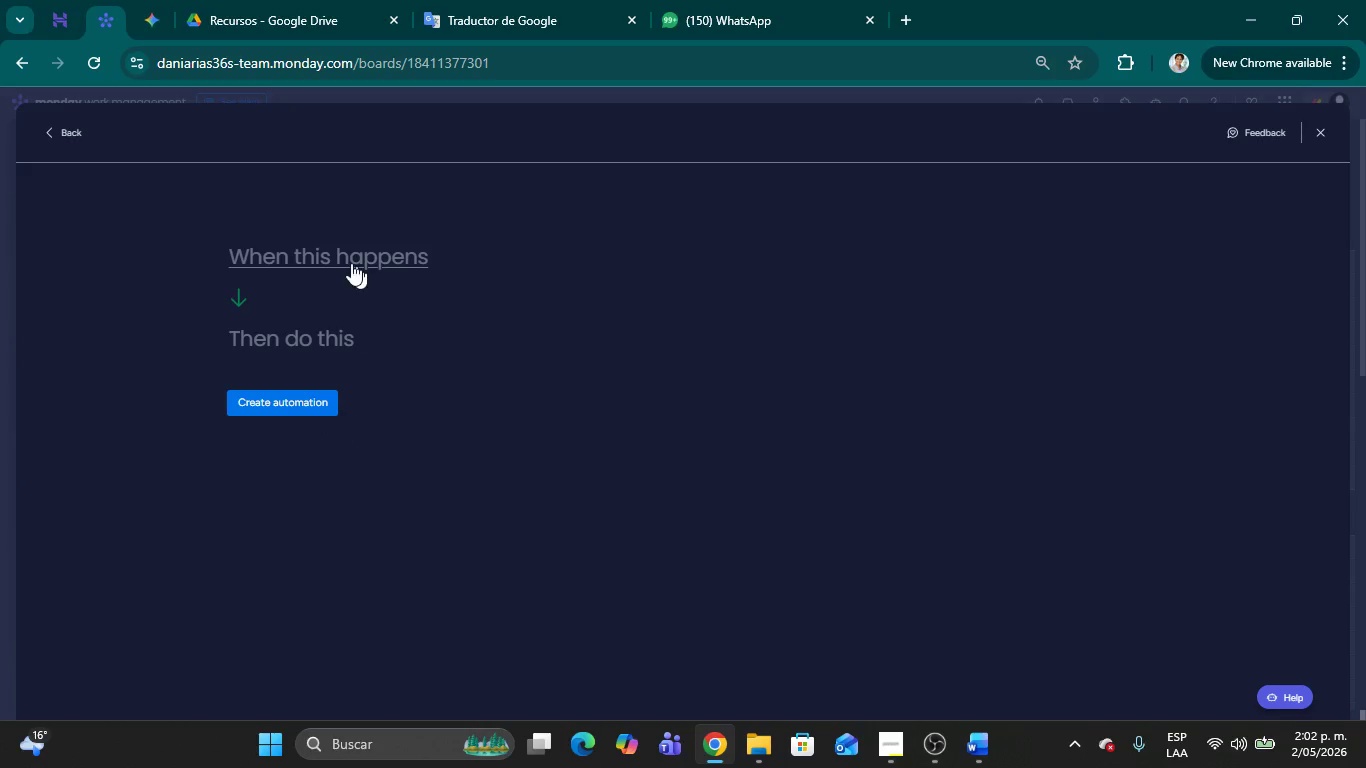 
left_click([350, 263])
 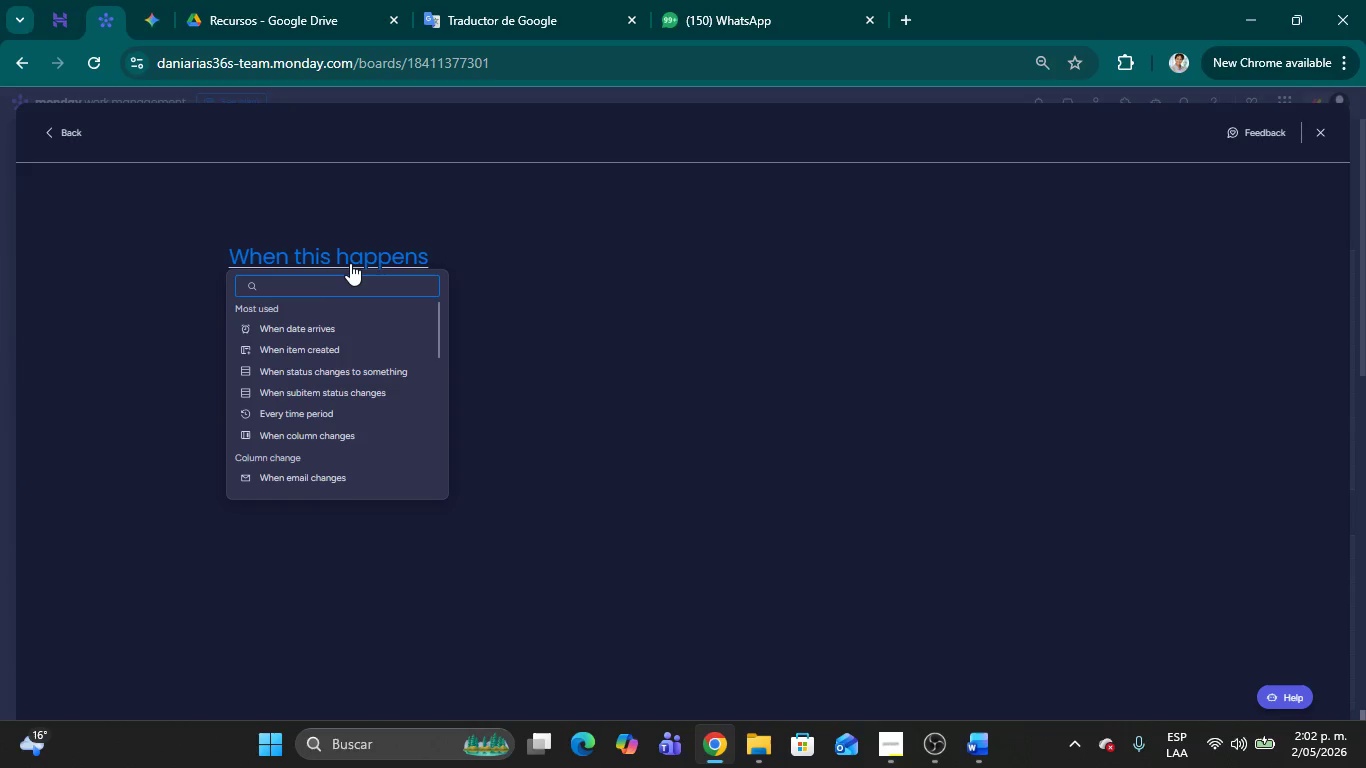 
type(it)
 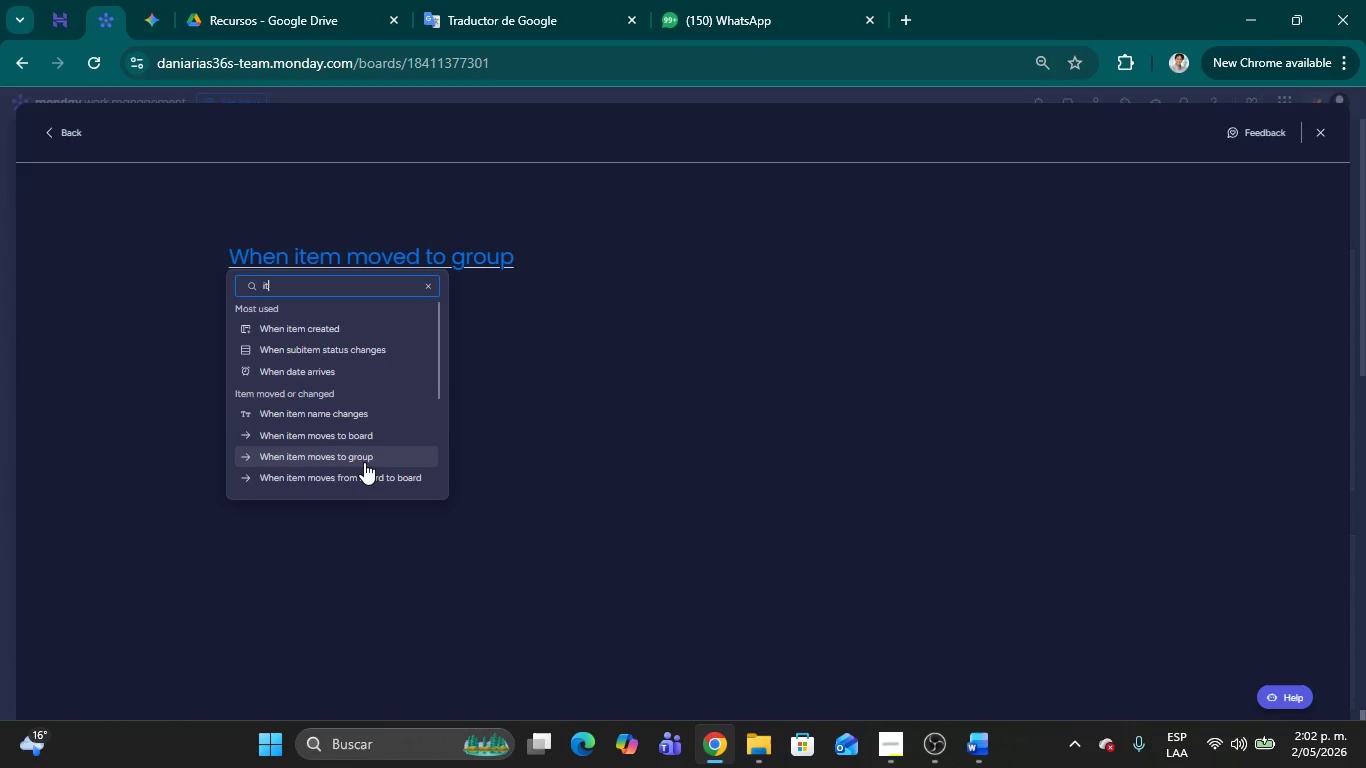 
wait(20.05)
 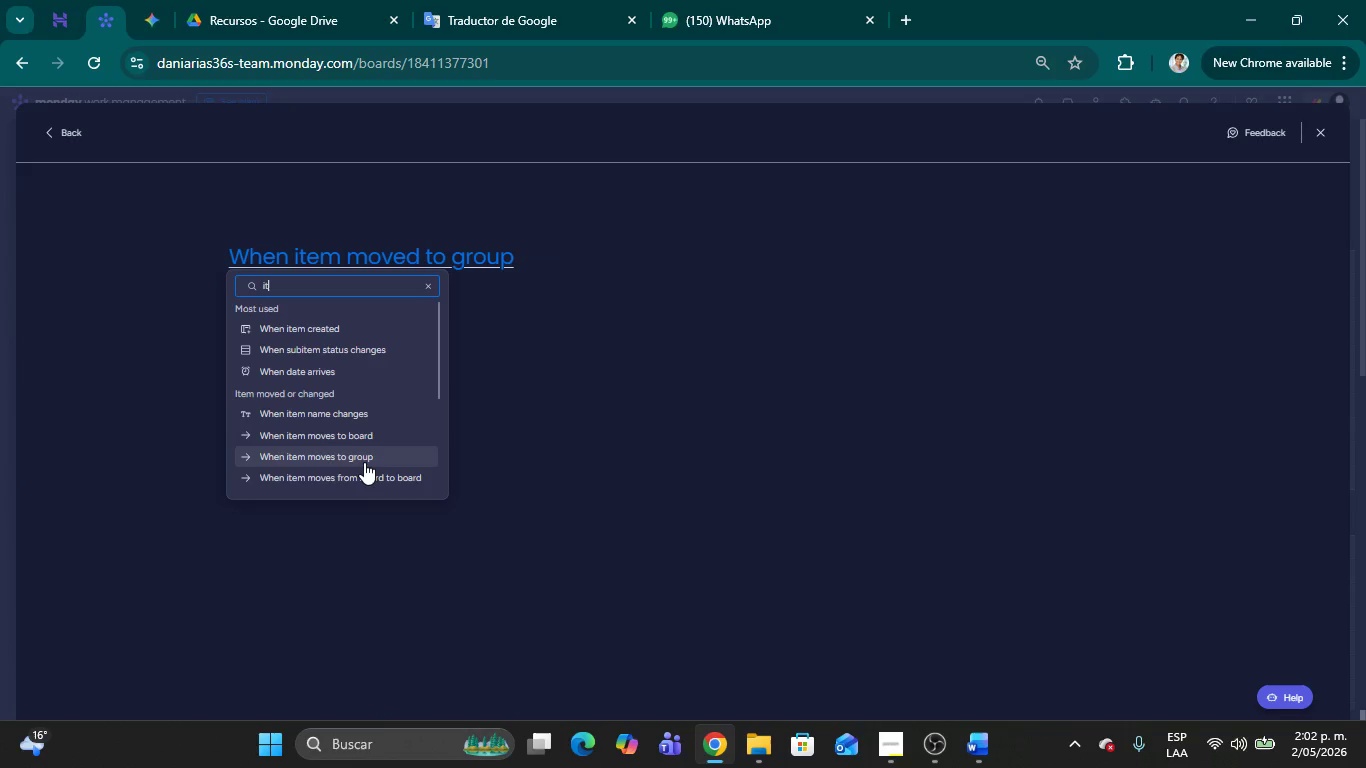 
left_click([352, 438])
 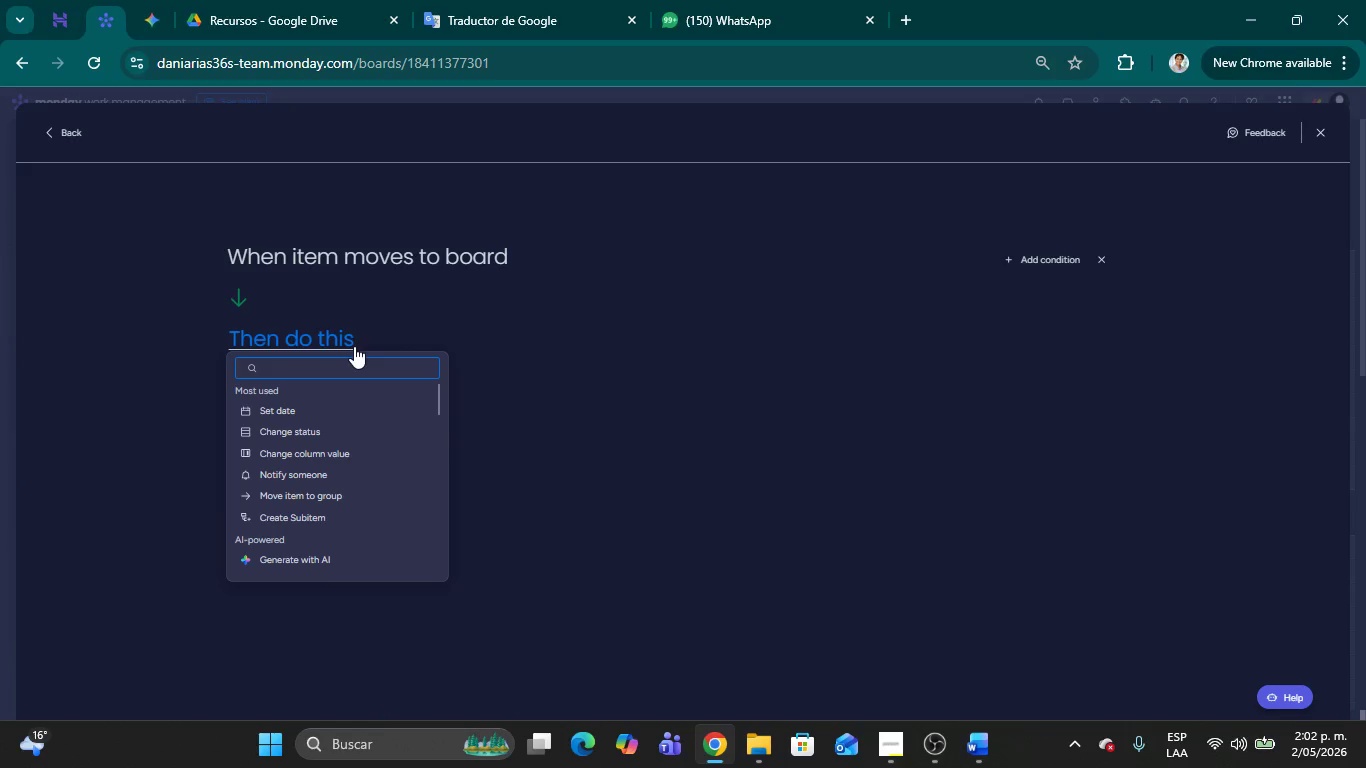 
left_click([1104, 261])
 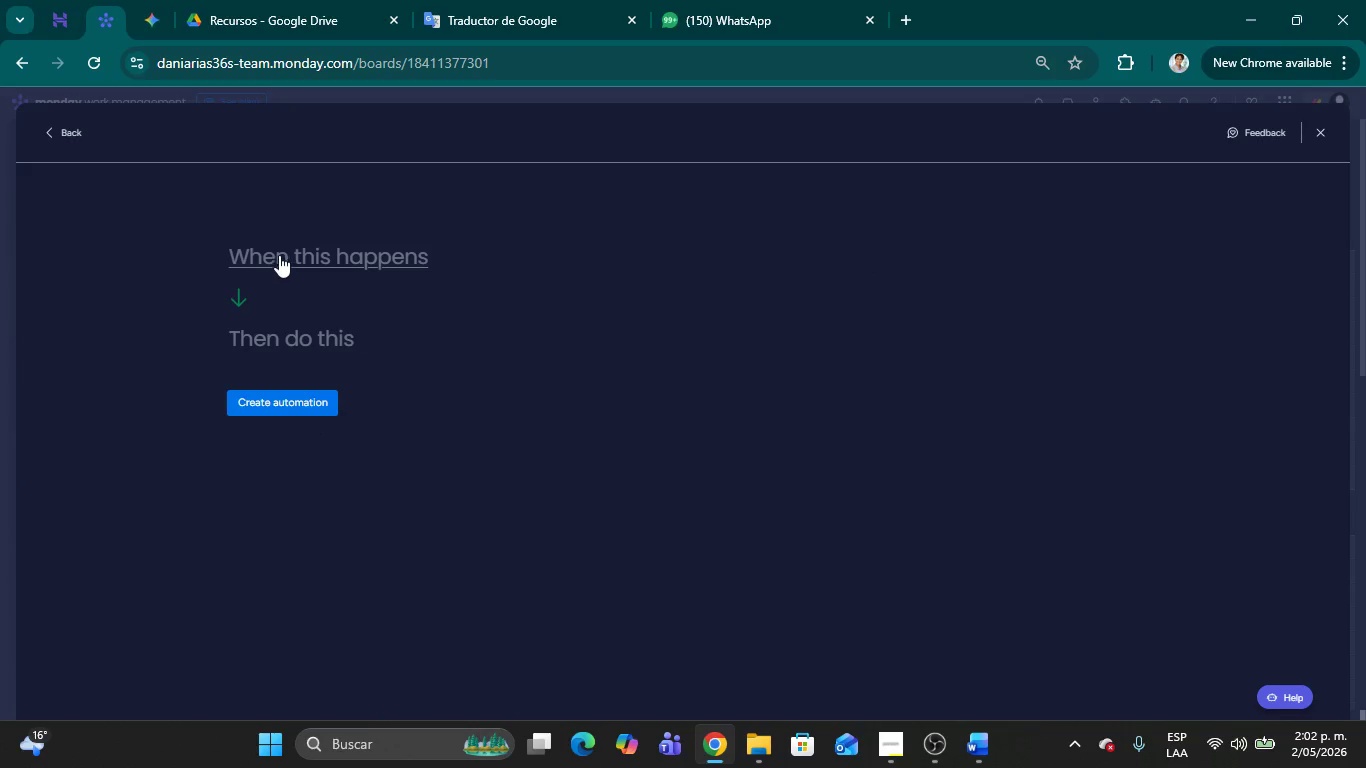 
left_click([279, 254])
 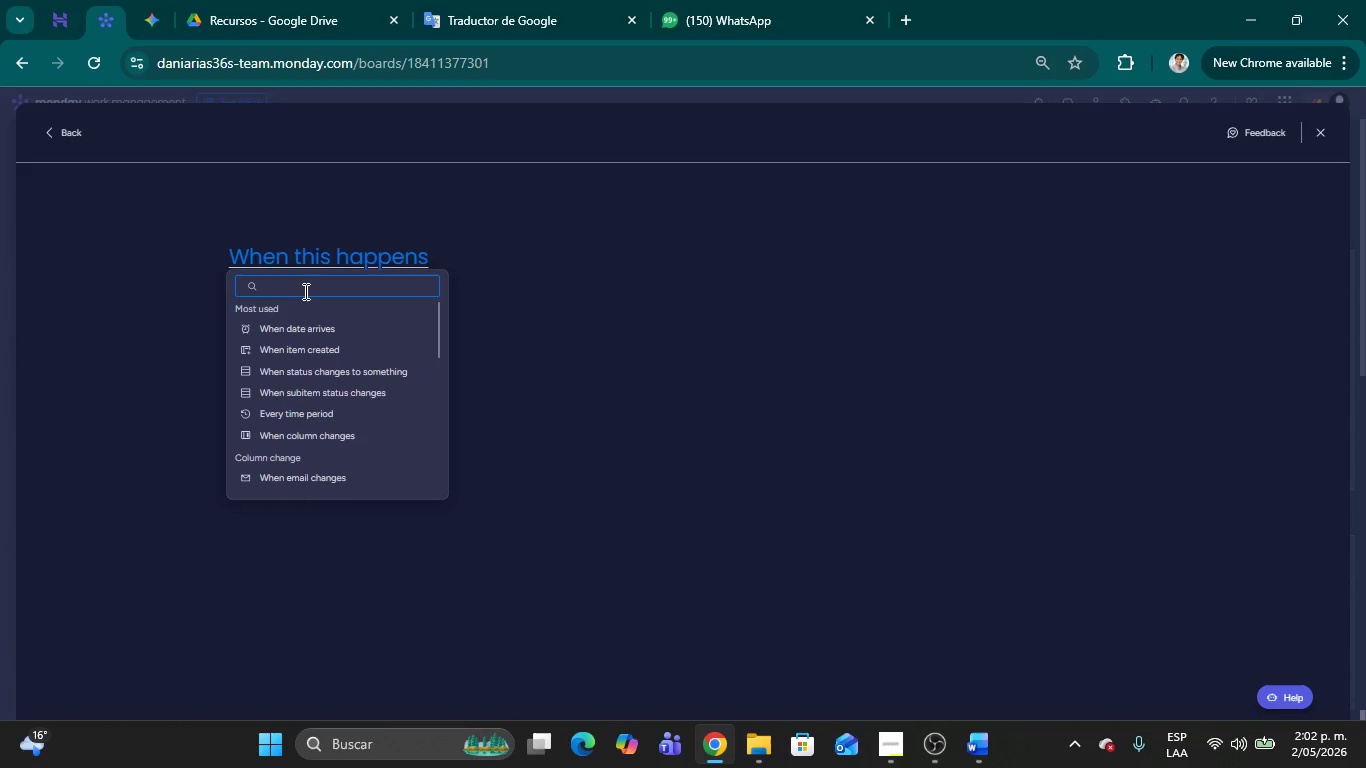 
type(item )
 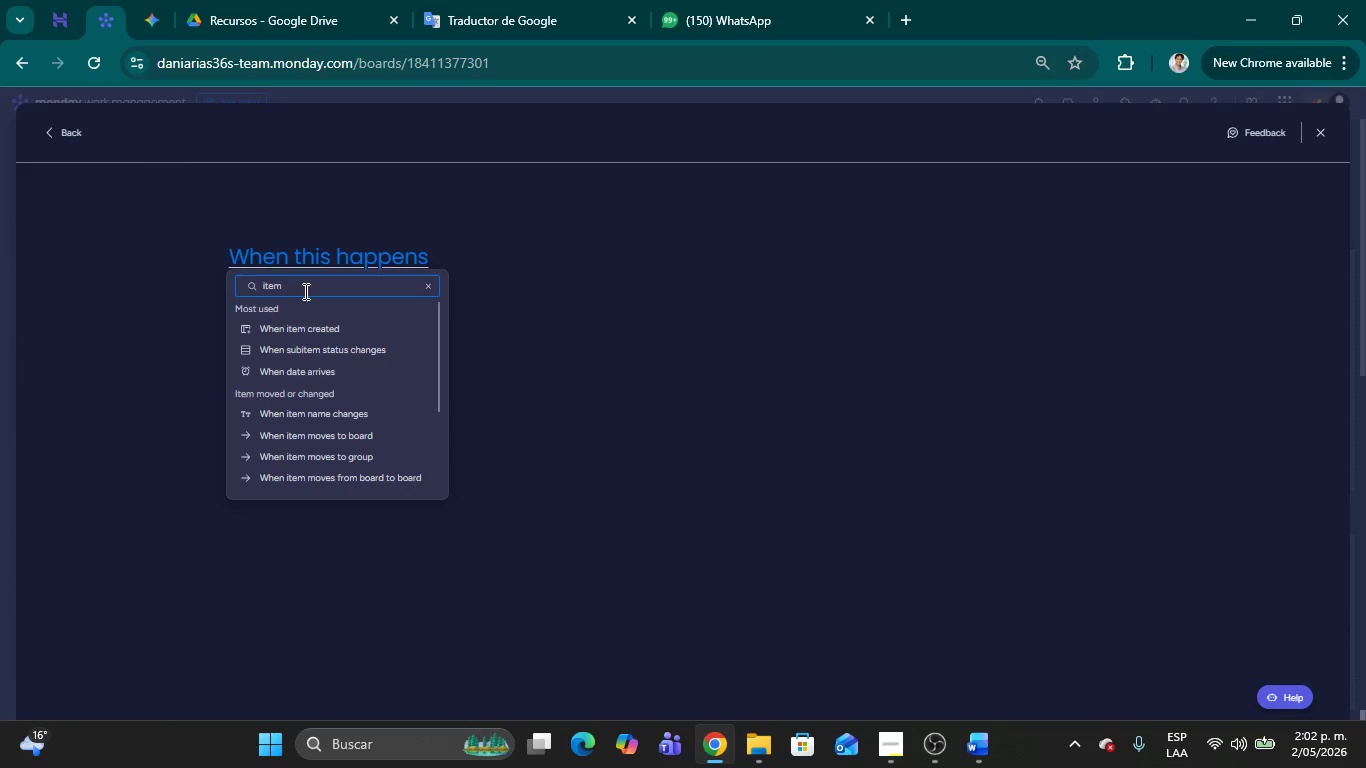 
scroll: coordinate [330, 397], scroll_direction: down, amount: 1.0
 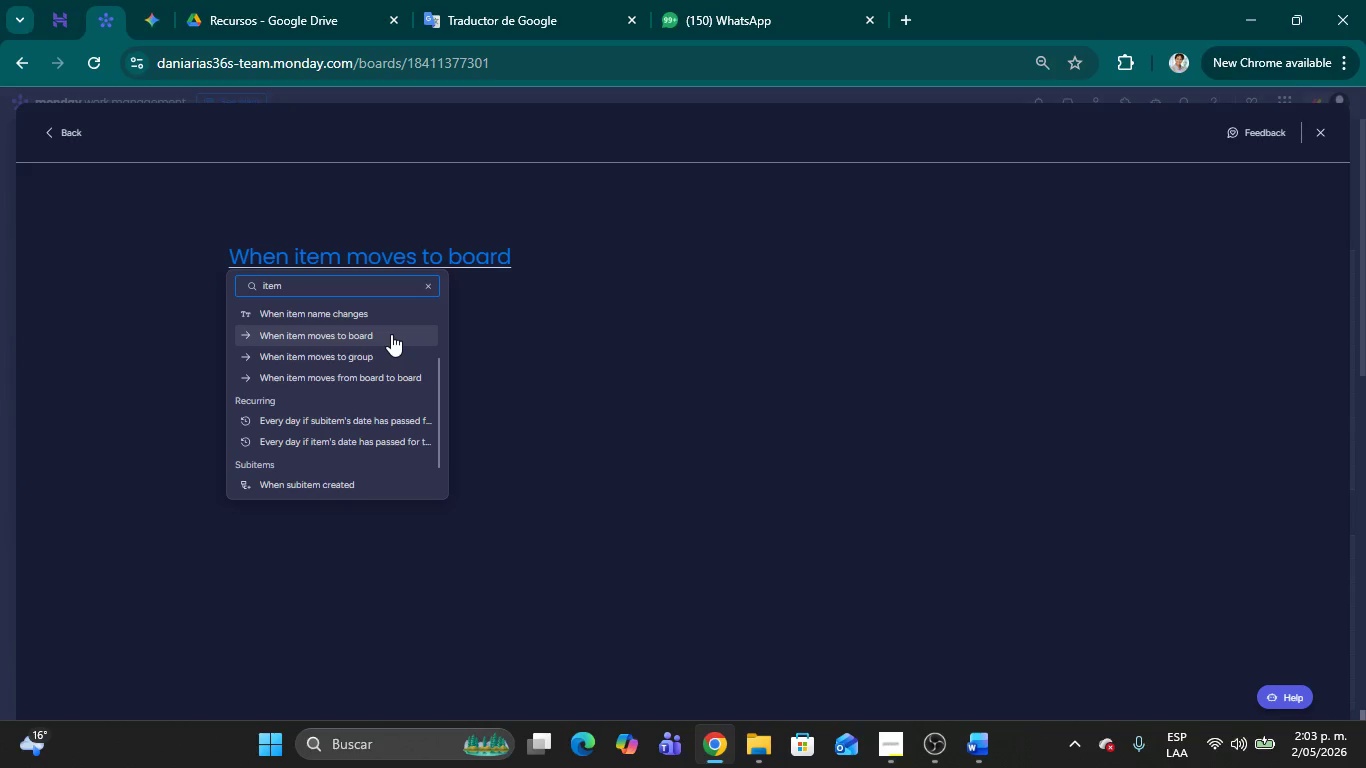 
wait(12.38)
 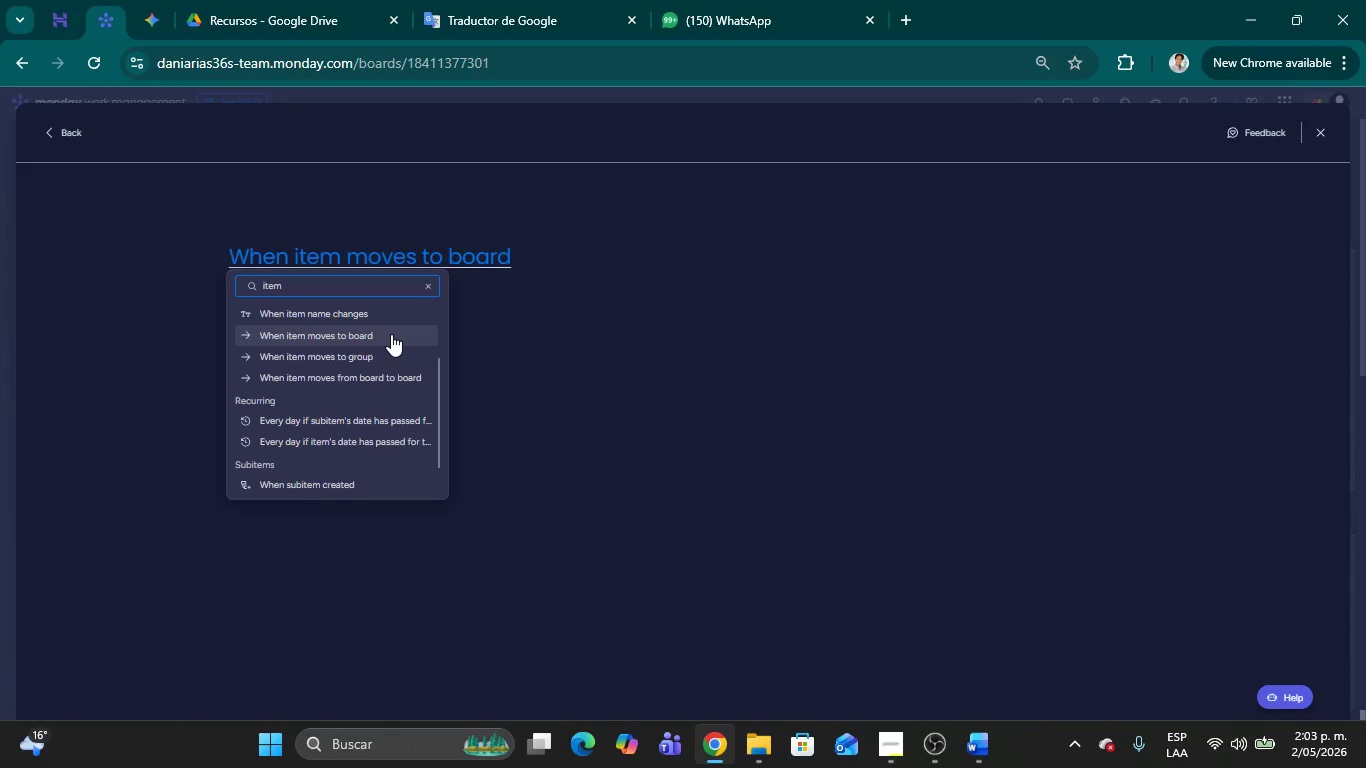 
left_click([391, 339])
 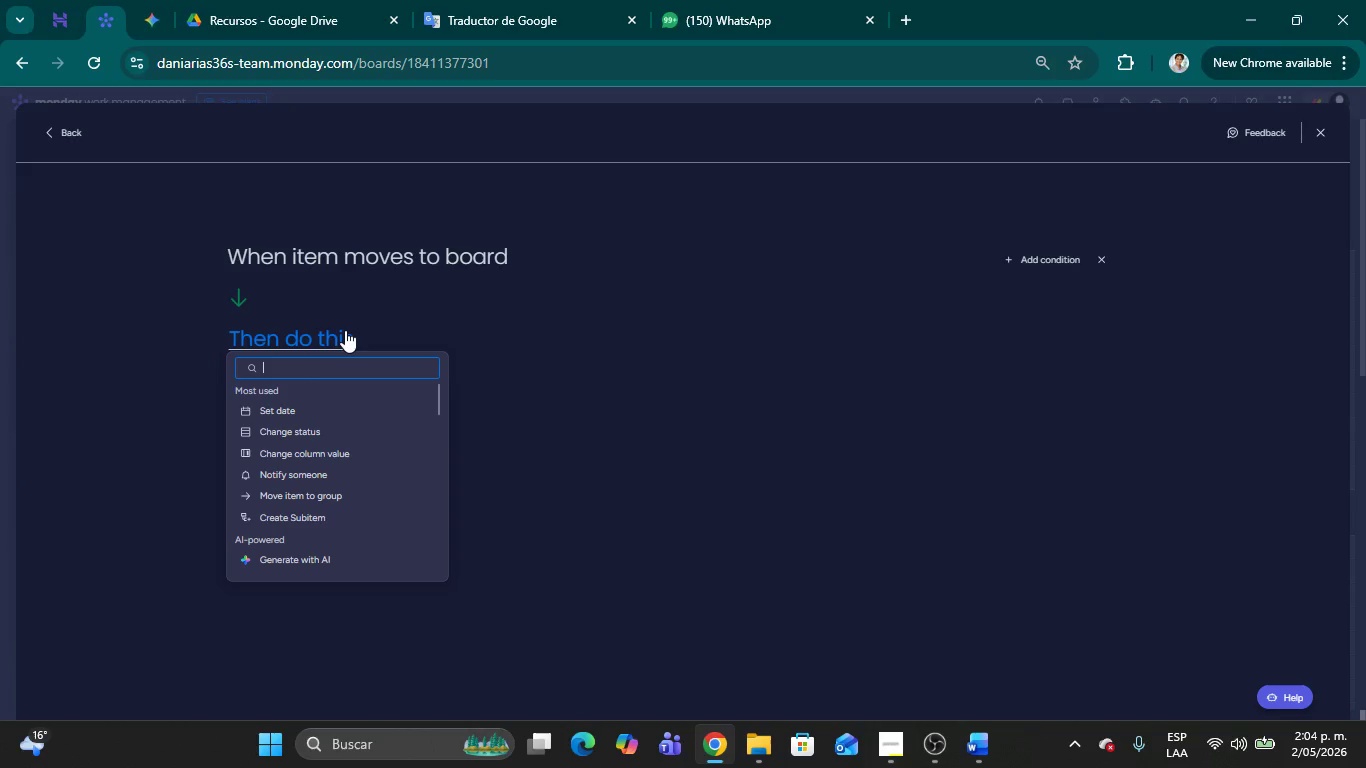 
wait(69.06)
 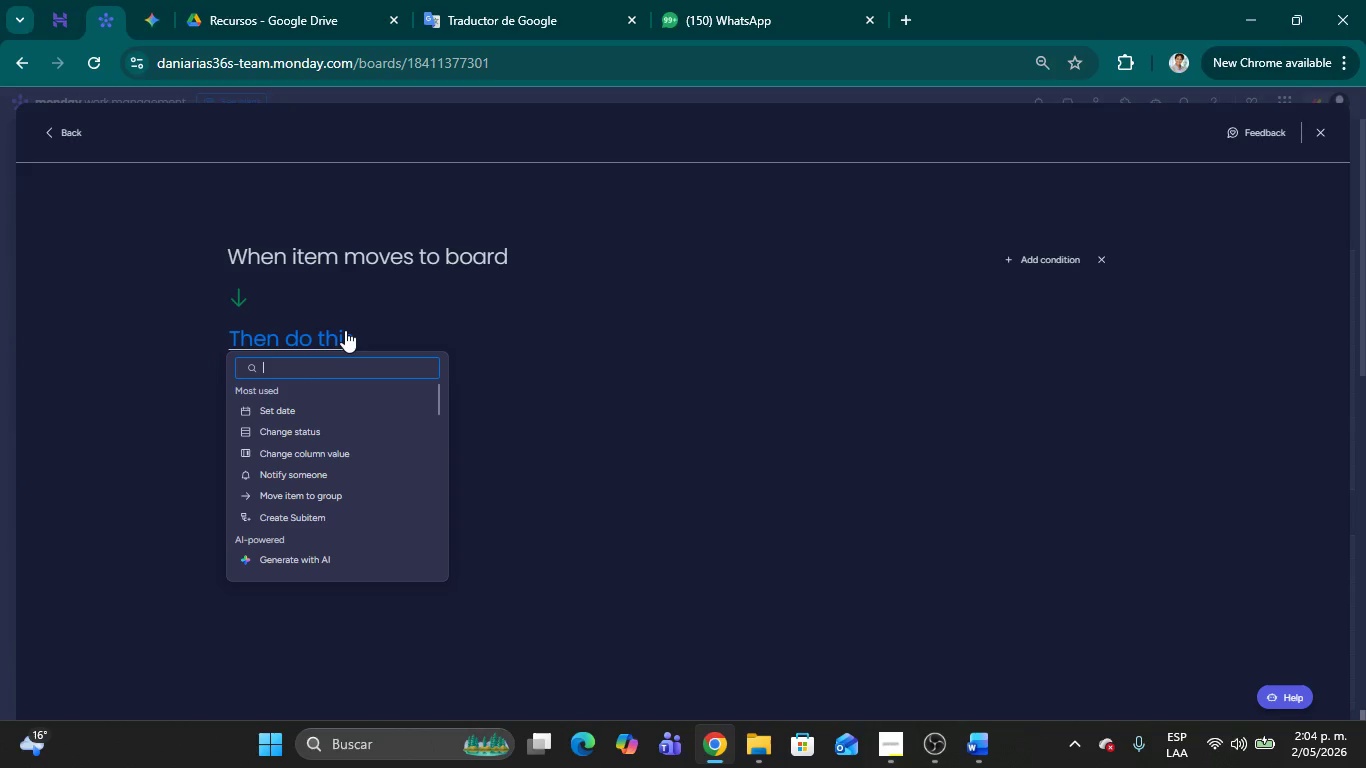 
left_click([1104, 256])
 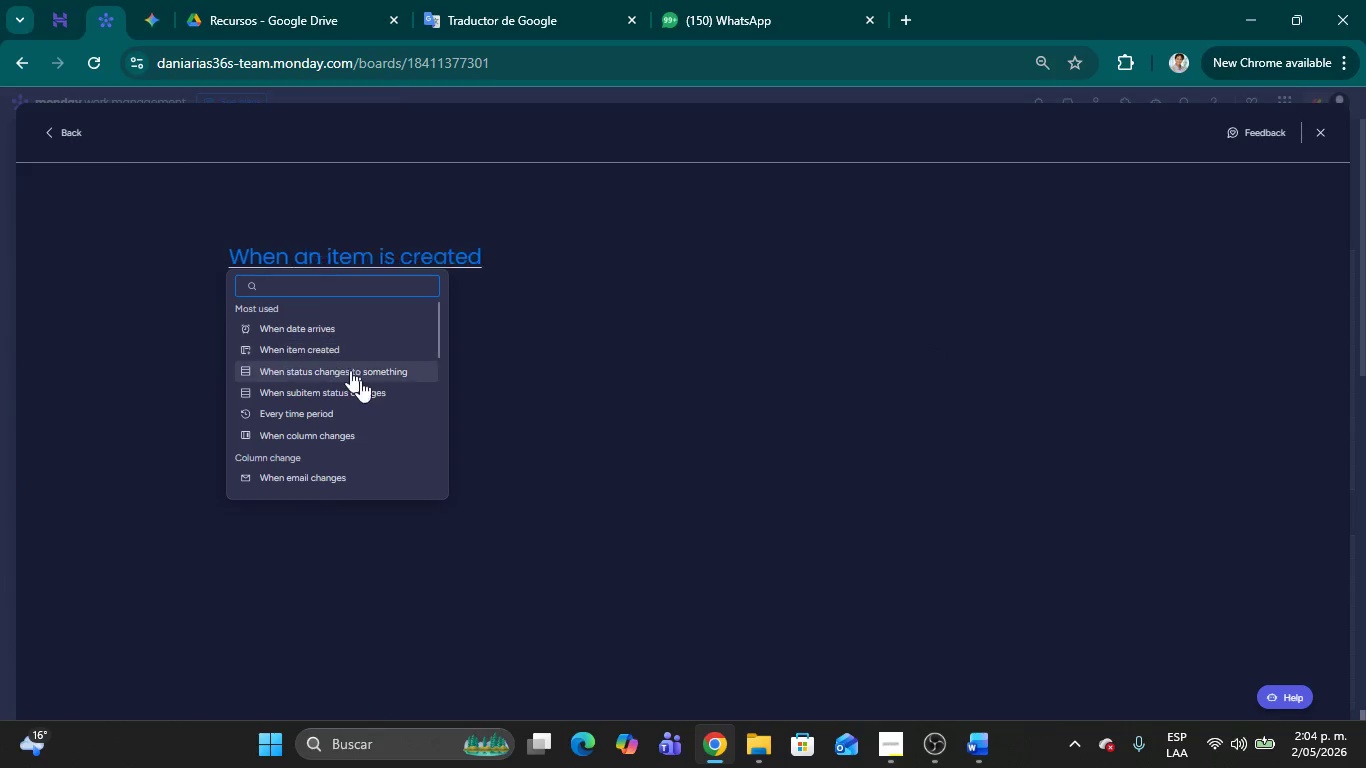 
wait(11.83)
 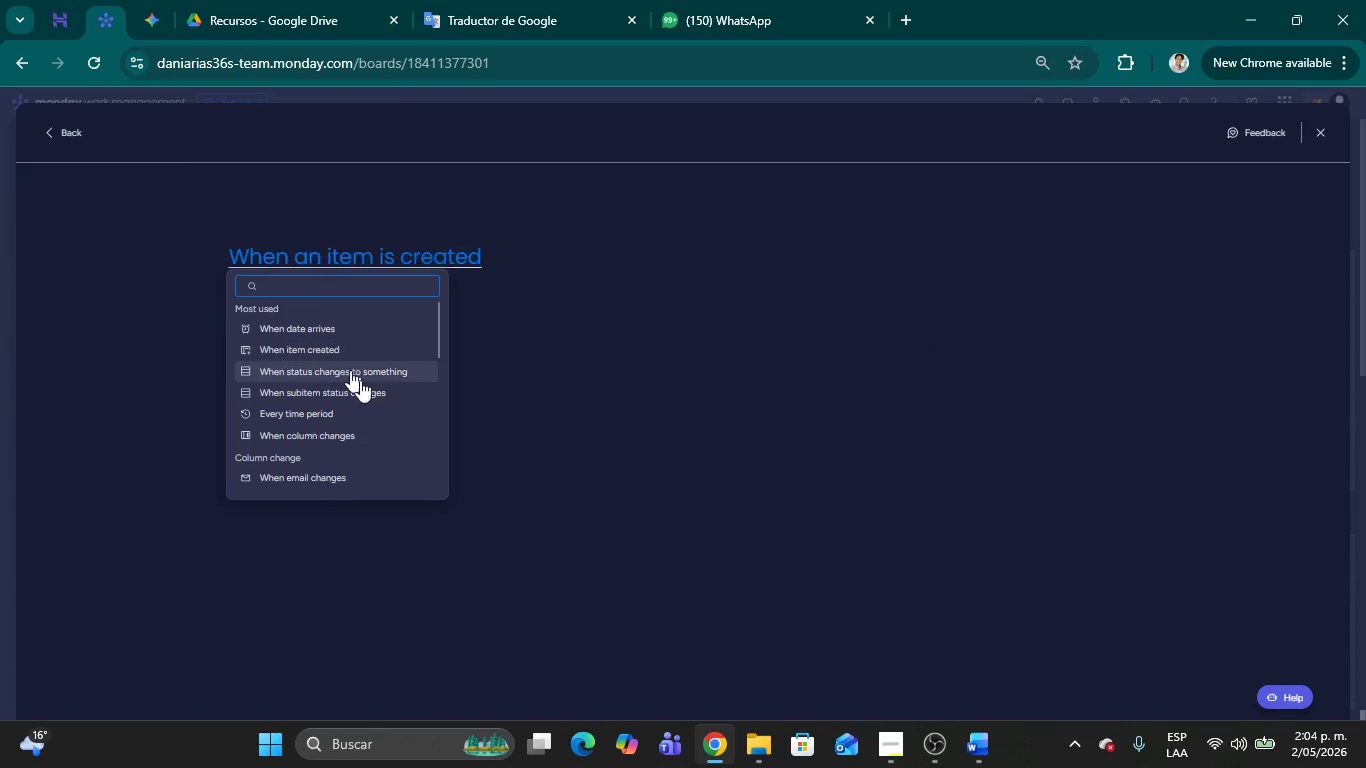 
type(ite)
 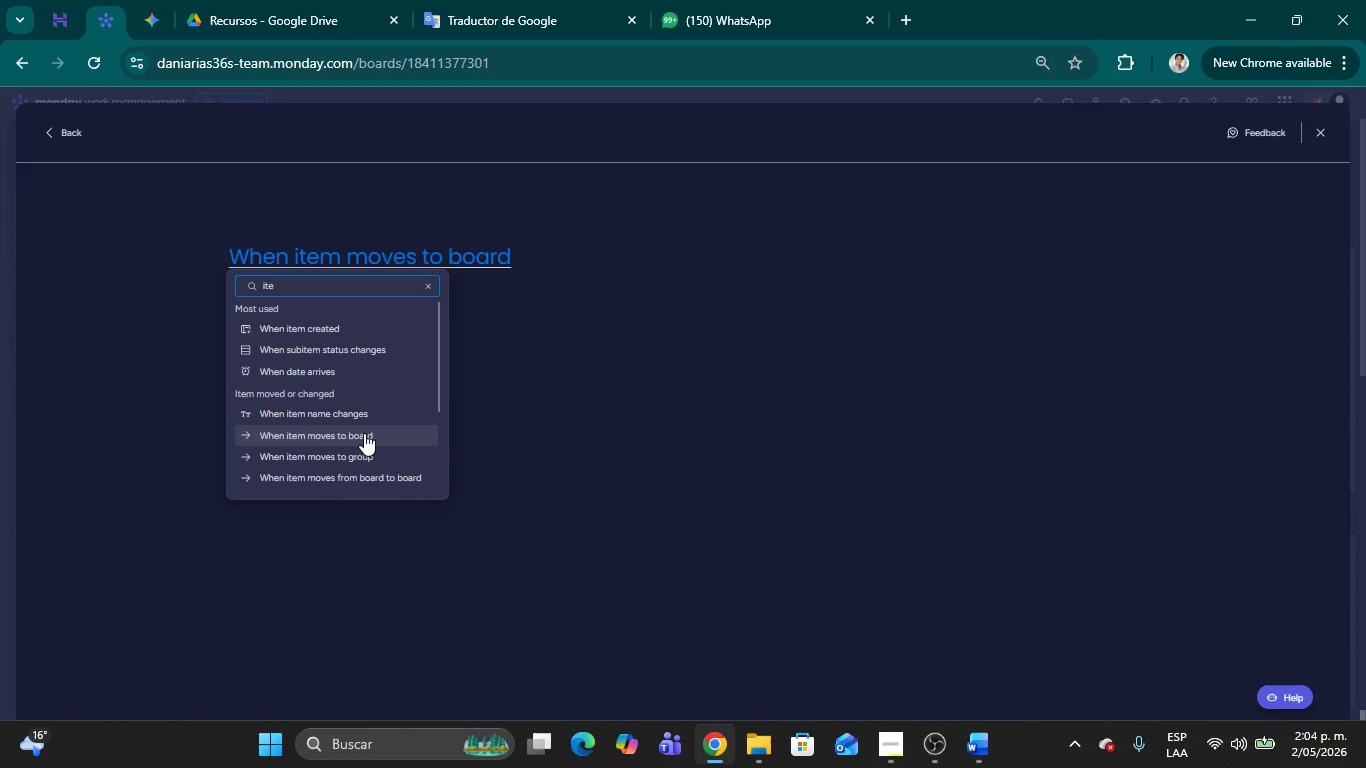 
left_click([354, 454])
 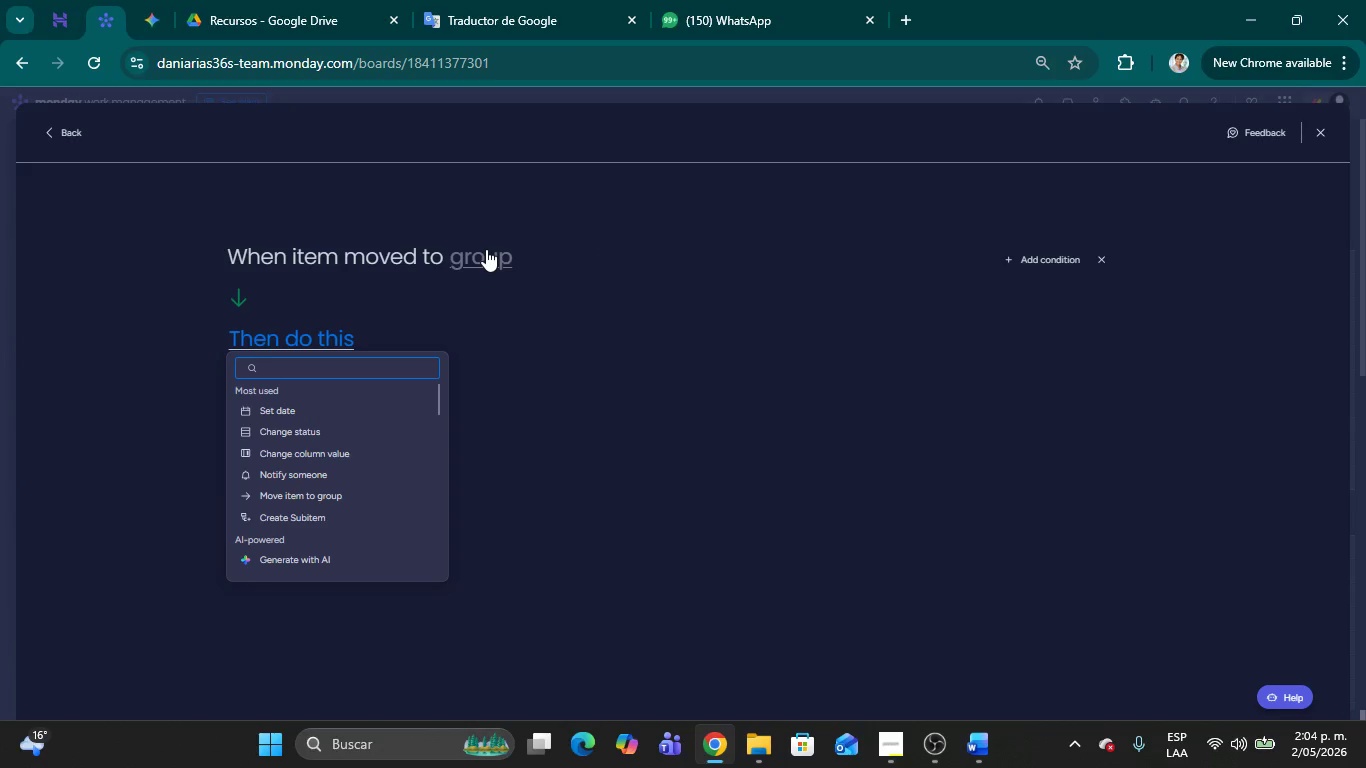 
wait(5.56)
 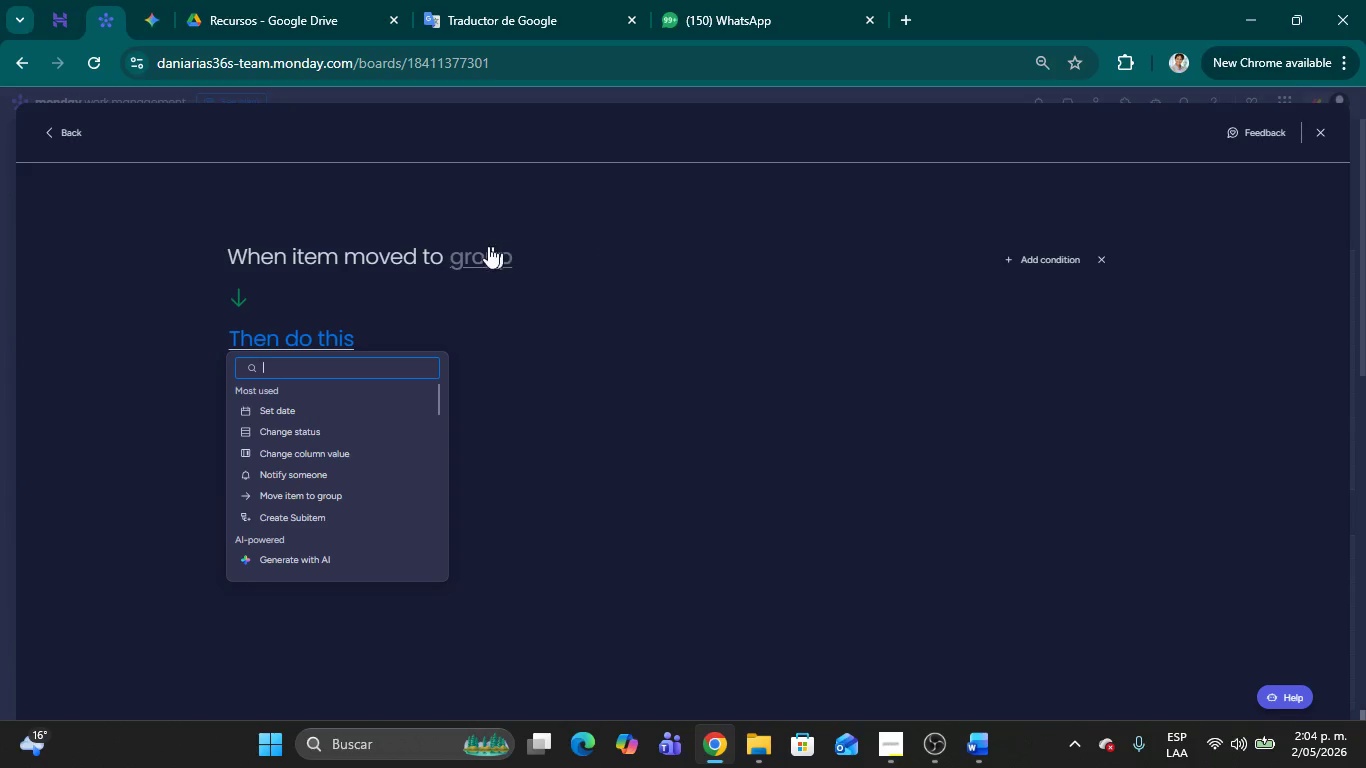 
left_click([486, 249])
 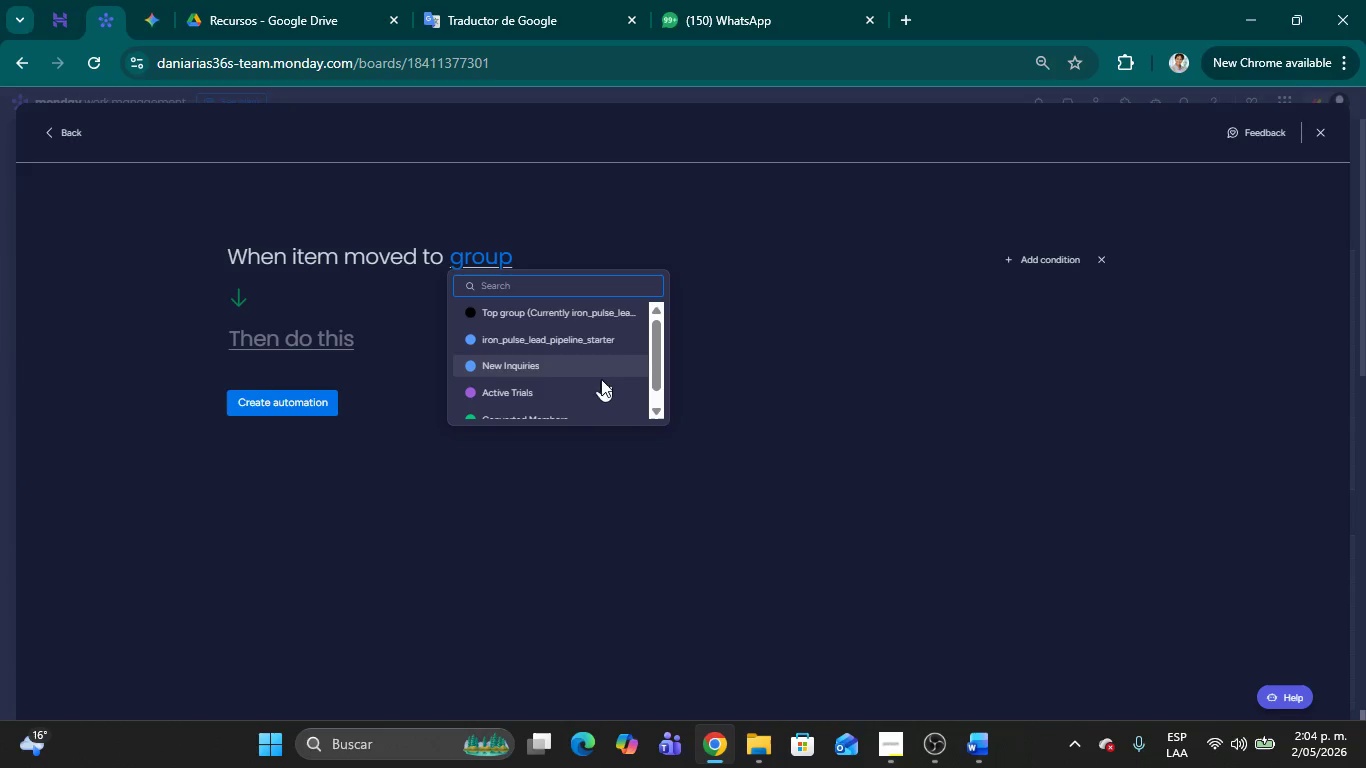 
left_click([568, 387])
 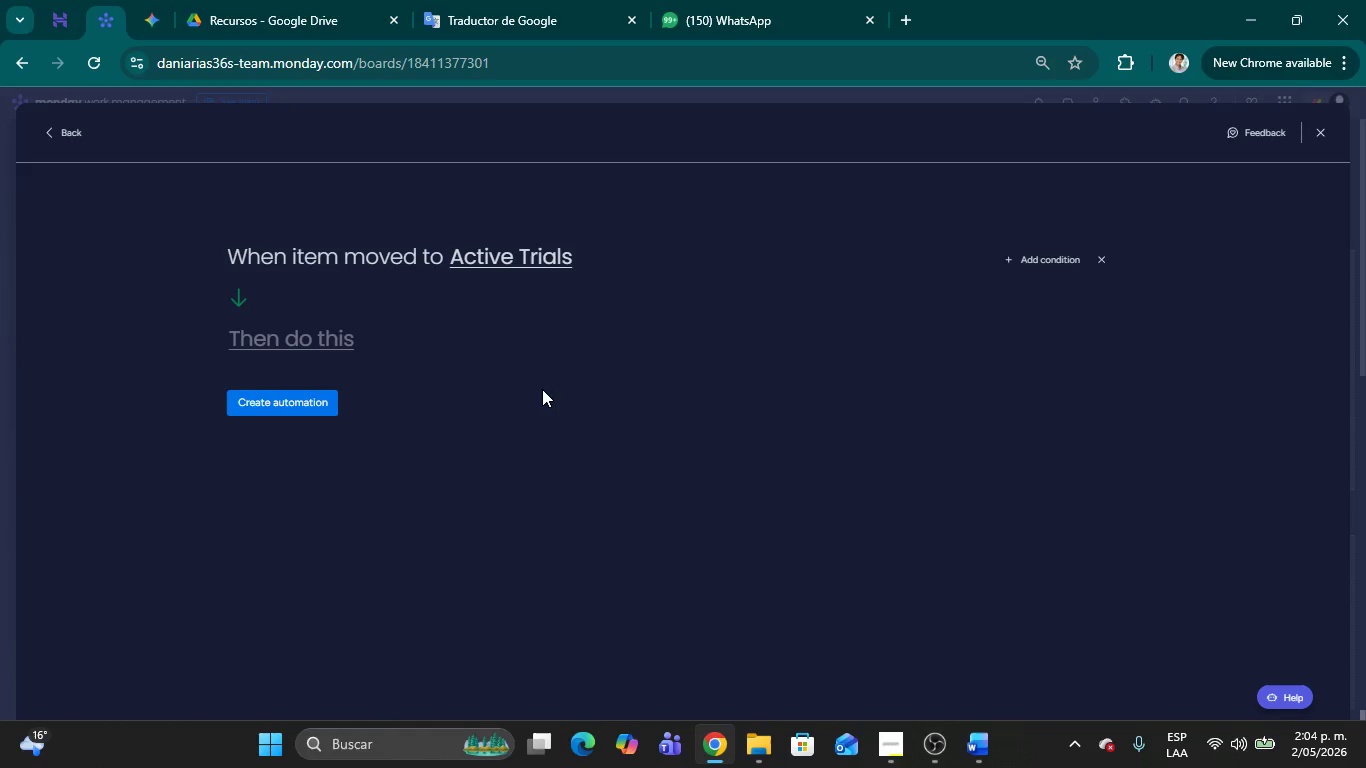 
wait(8.86)
 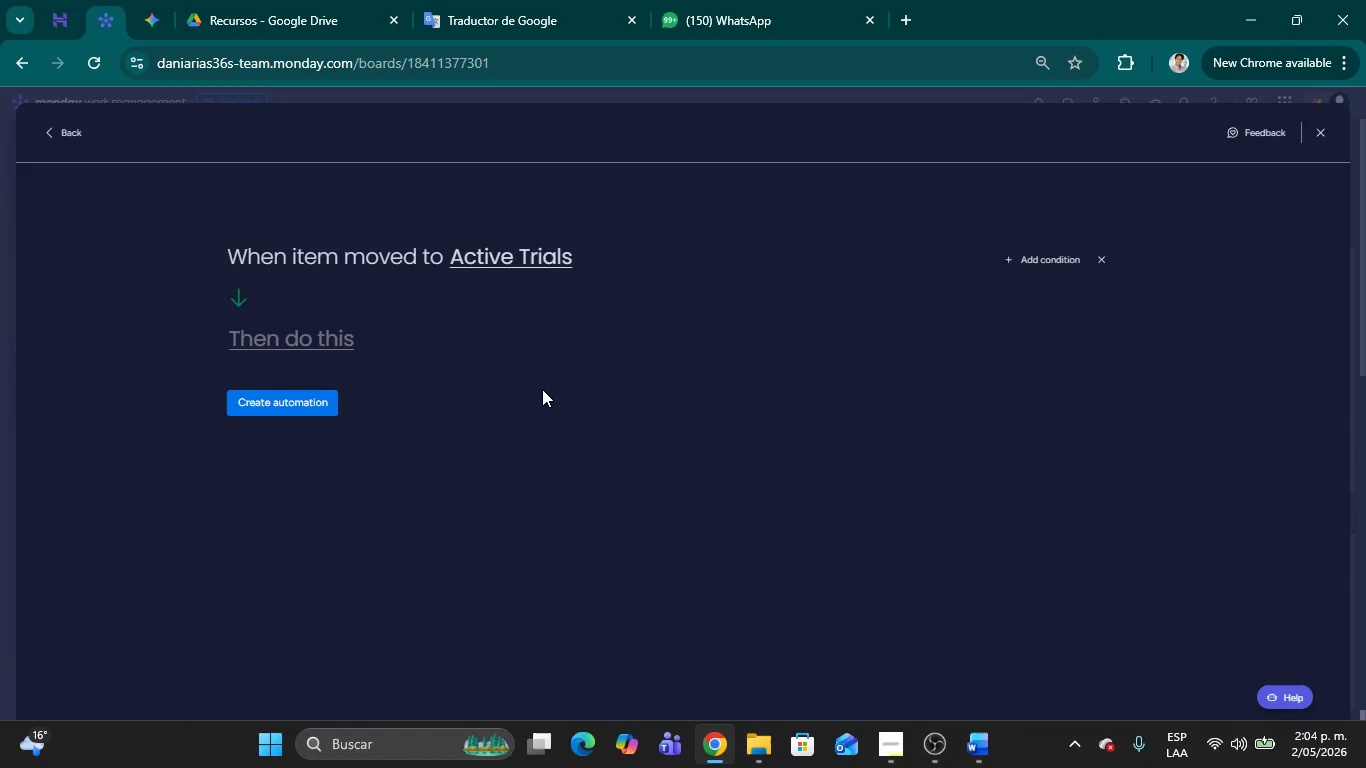 
left_click([281, 339])
 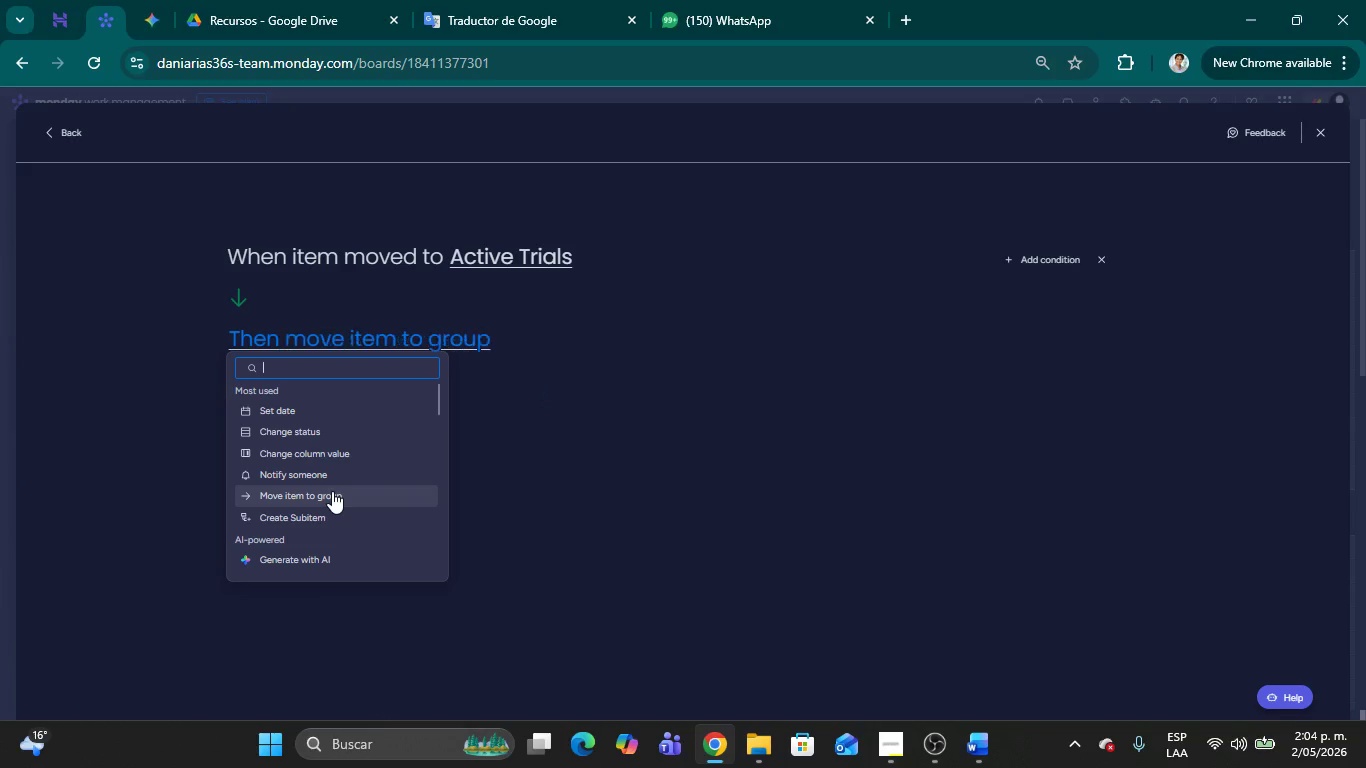 
left_click([326, 476])
 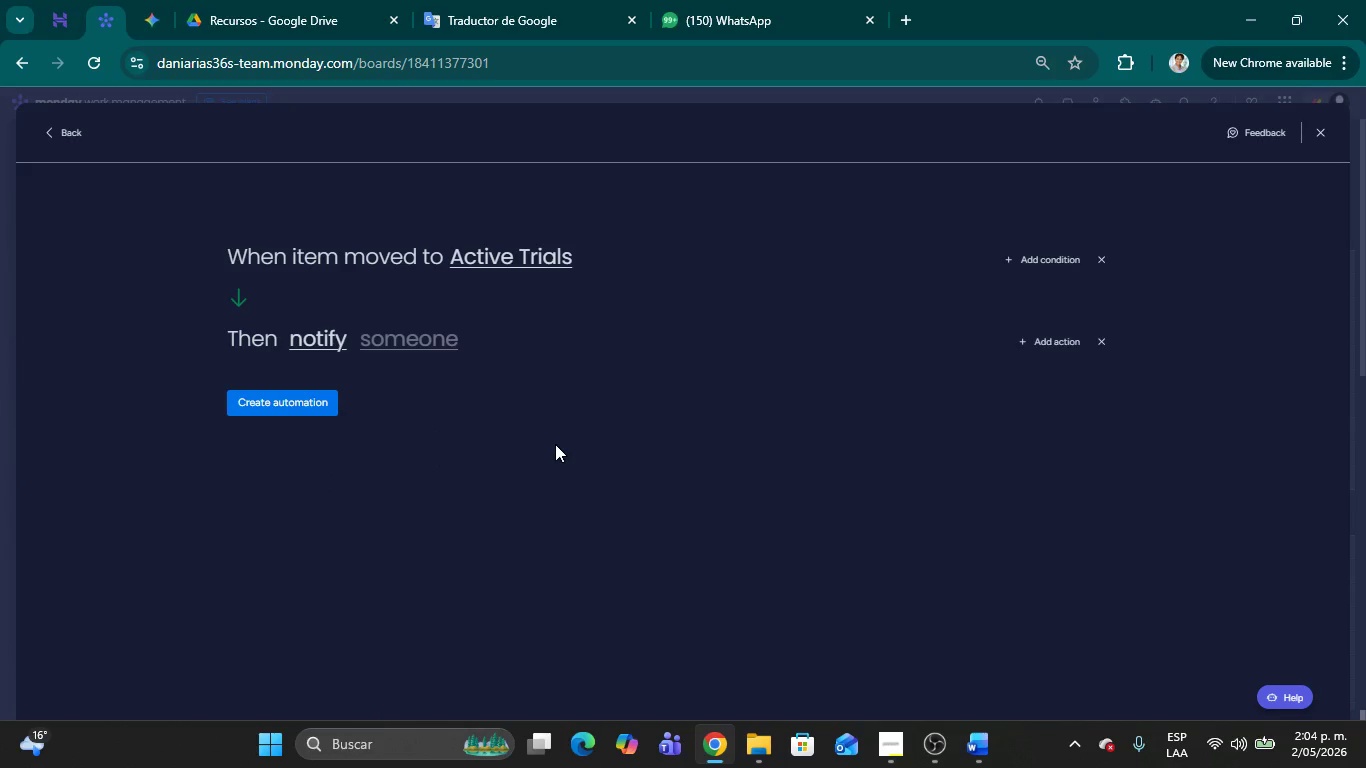 
wait(7.12)
 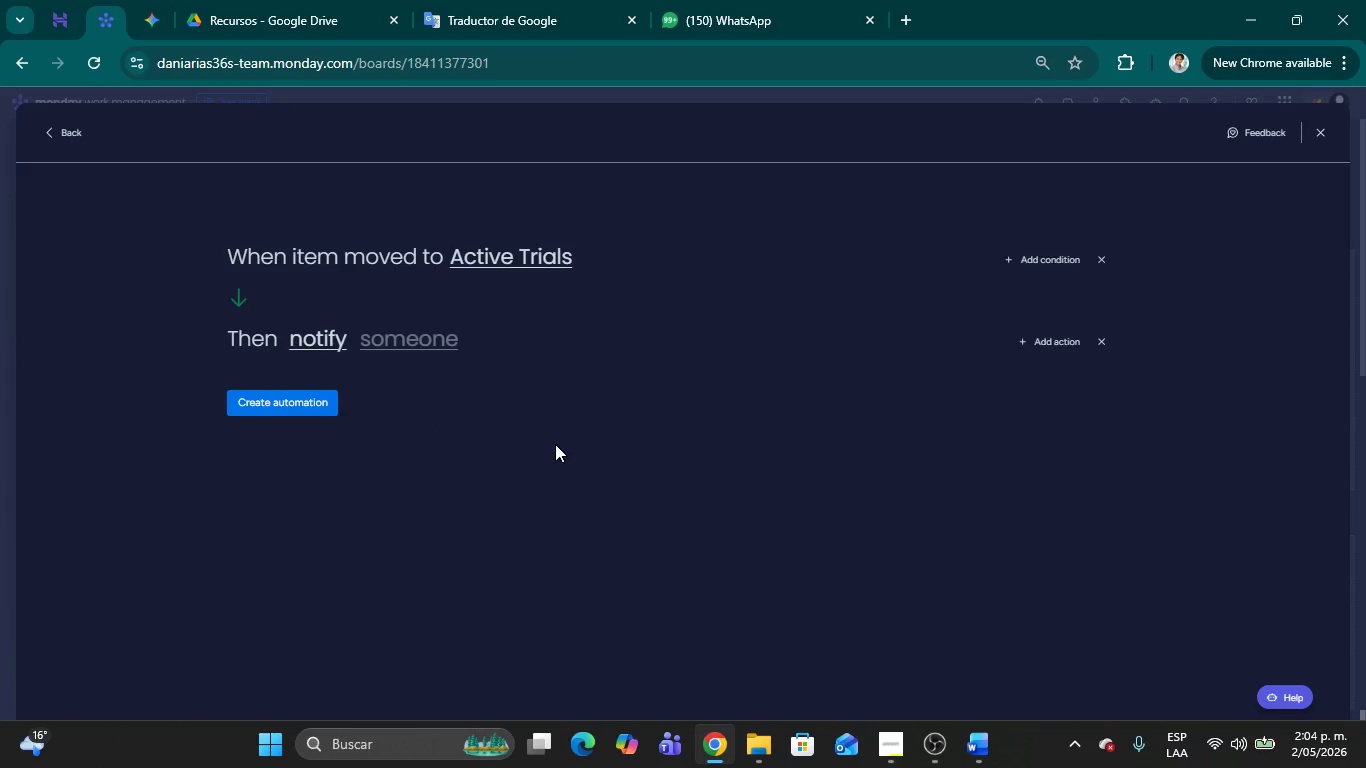 
left_click([401, 325])
 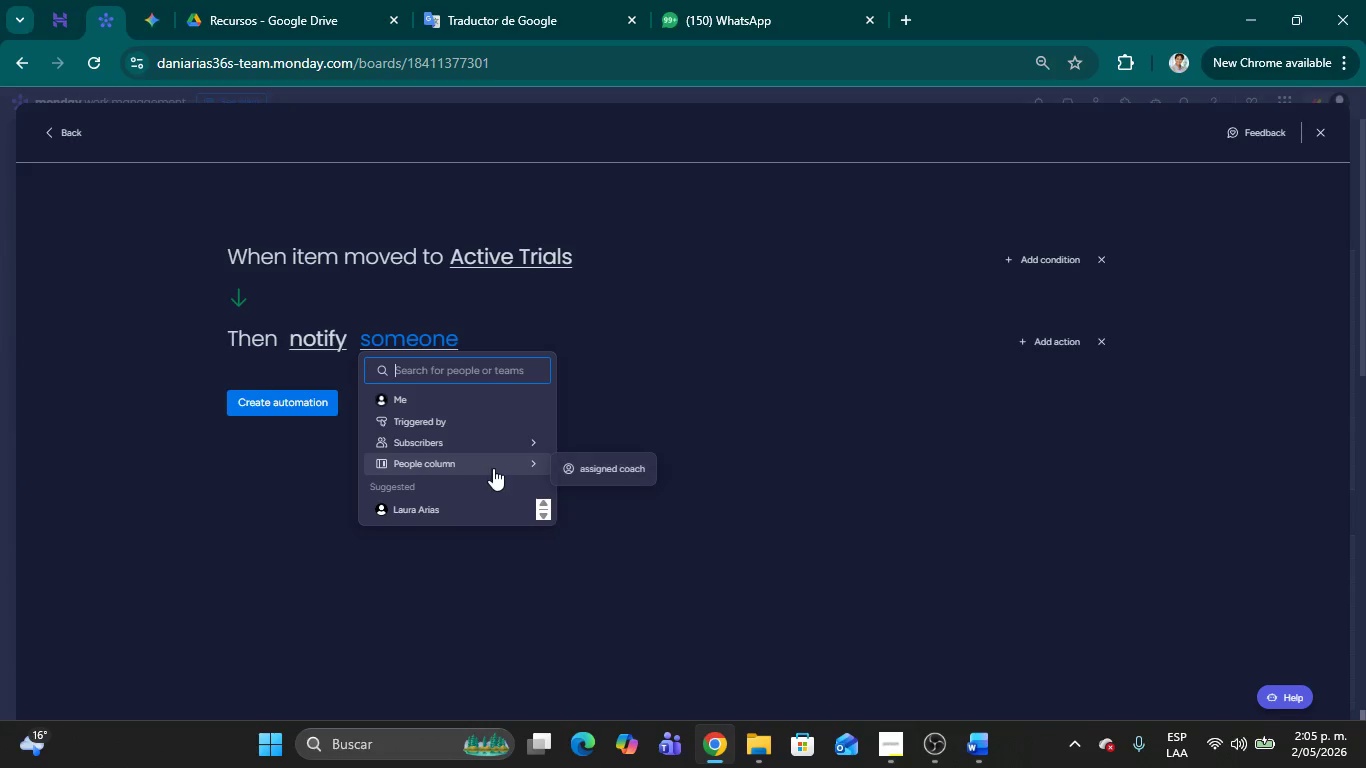 
left_click([584, 469])
 